 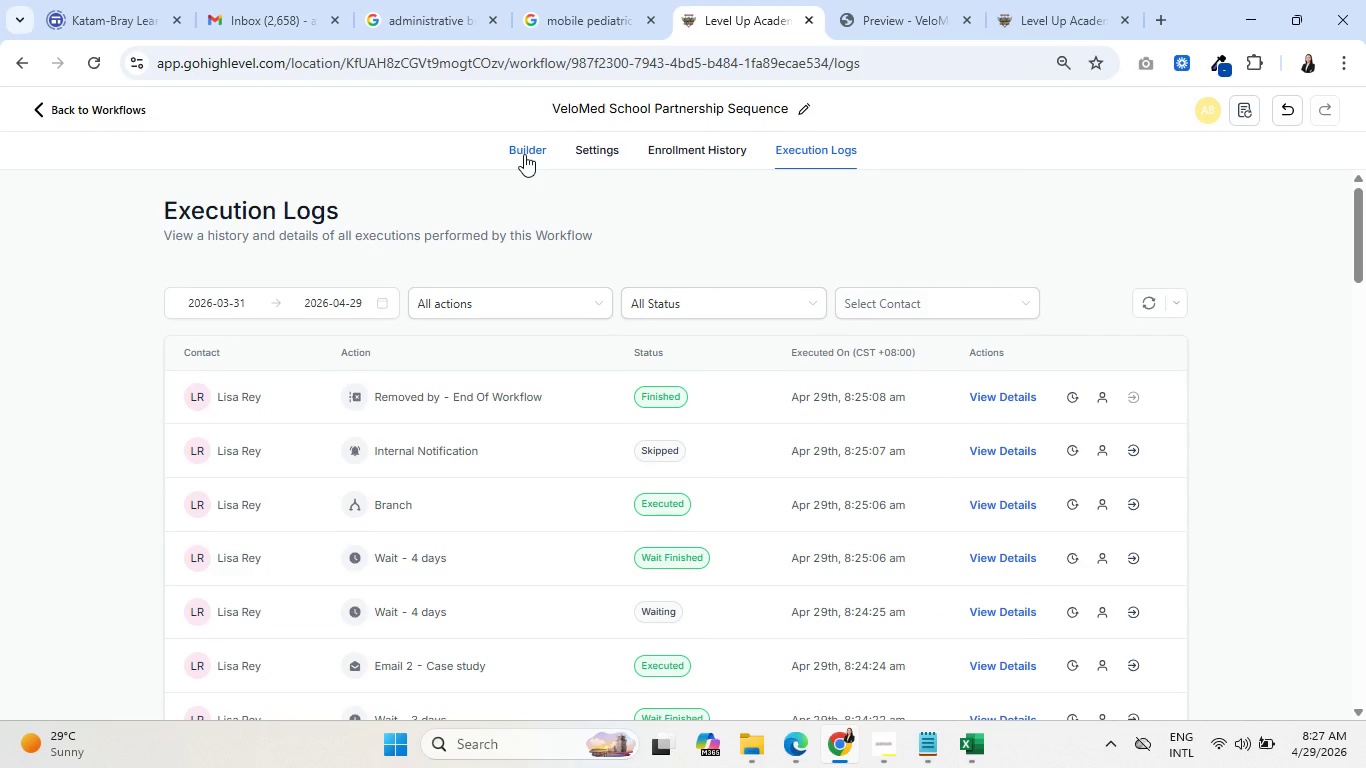 
scroll: coordinate [442, 423], scroll_direction: up, amount: 1.0
 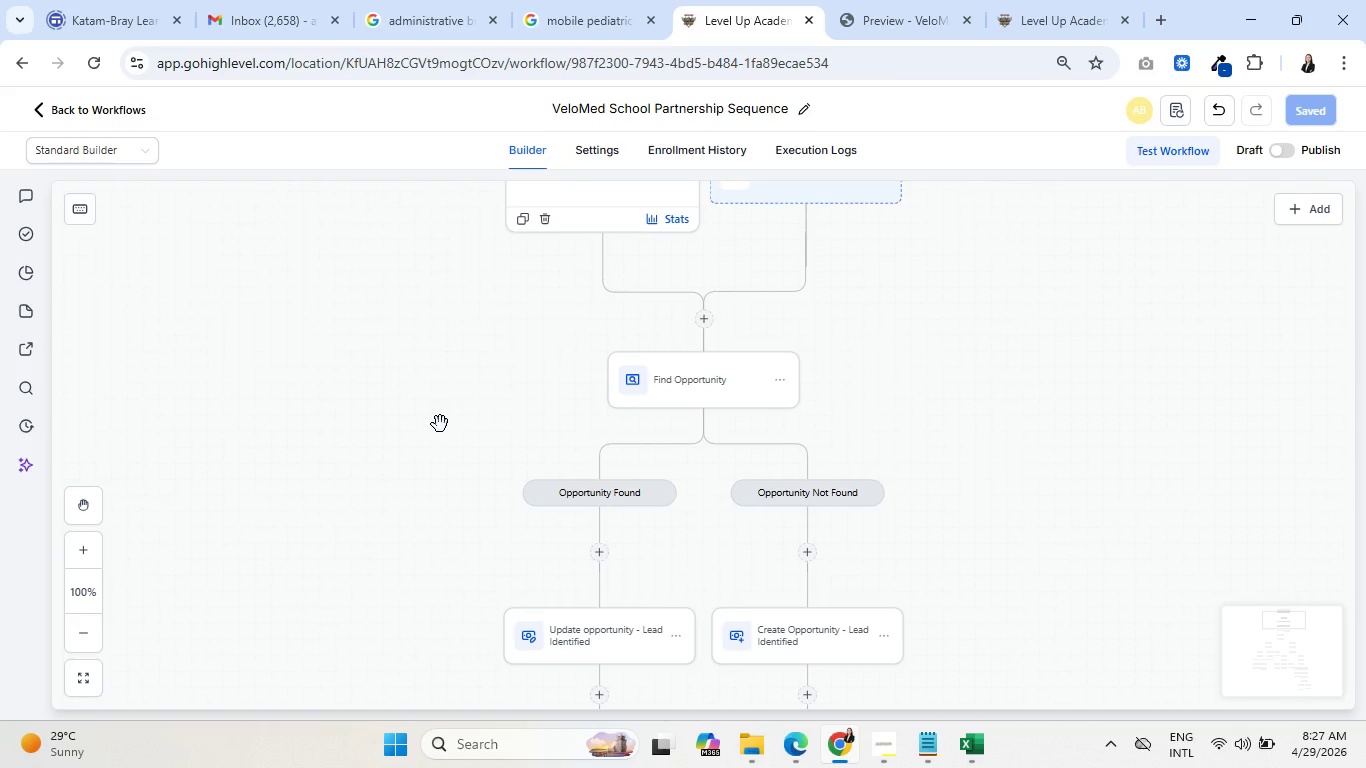 
scroll: coordinate [439, 426], scroll_direction: down, amount: 7.0
 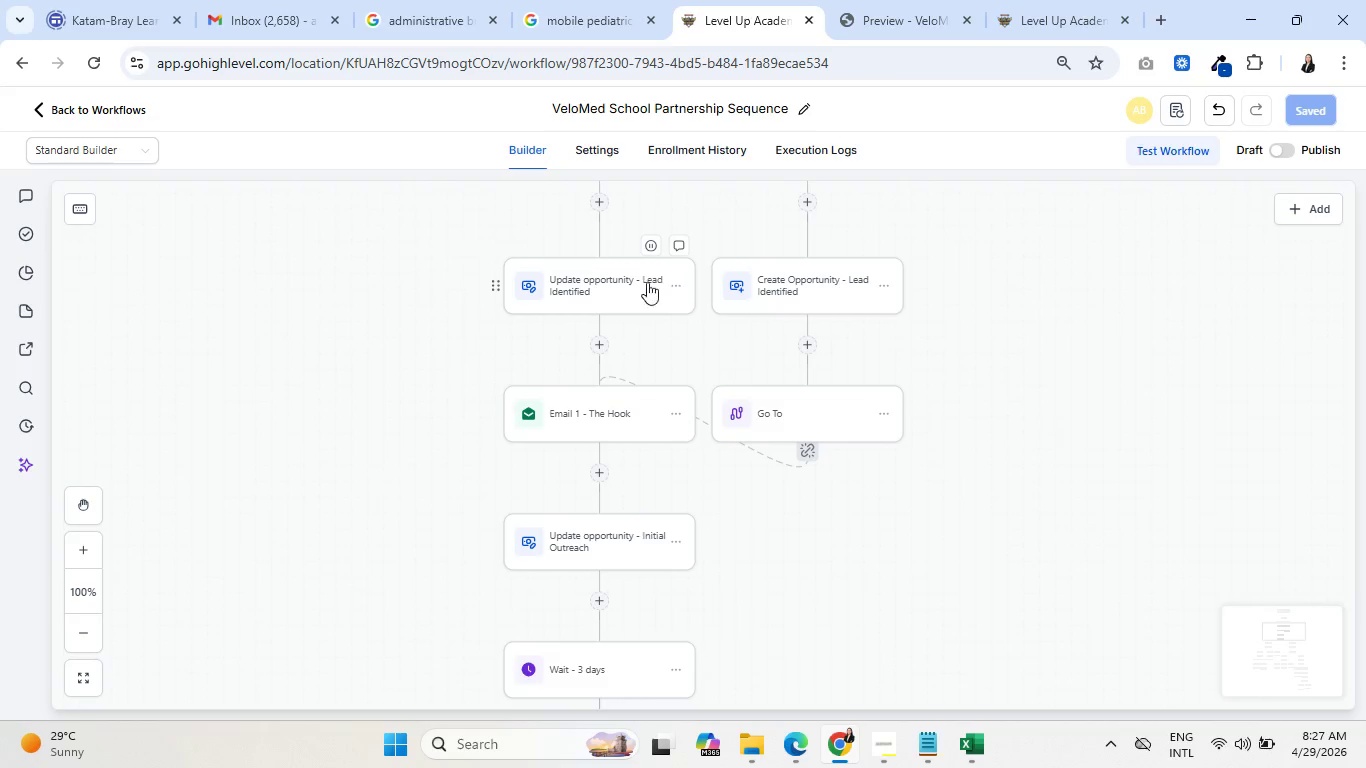 
left_click([597, 289])
 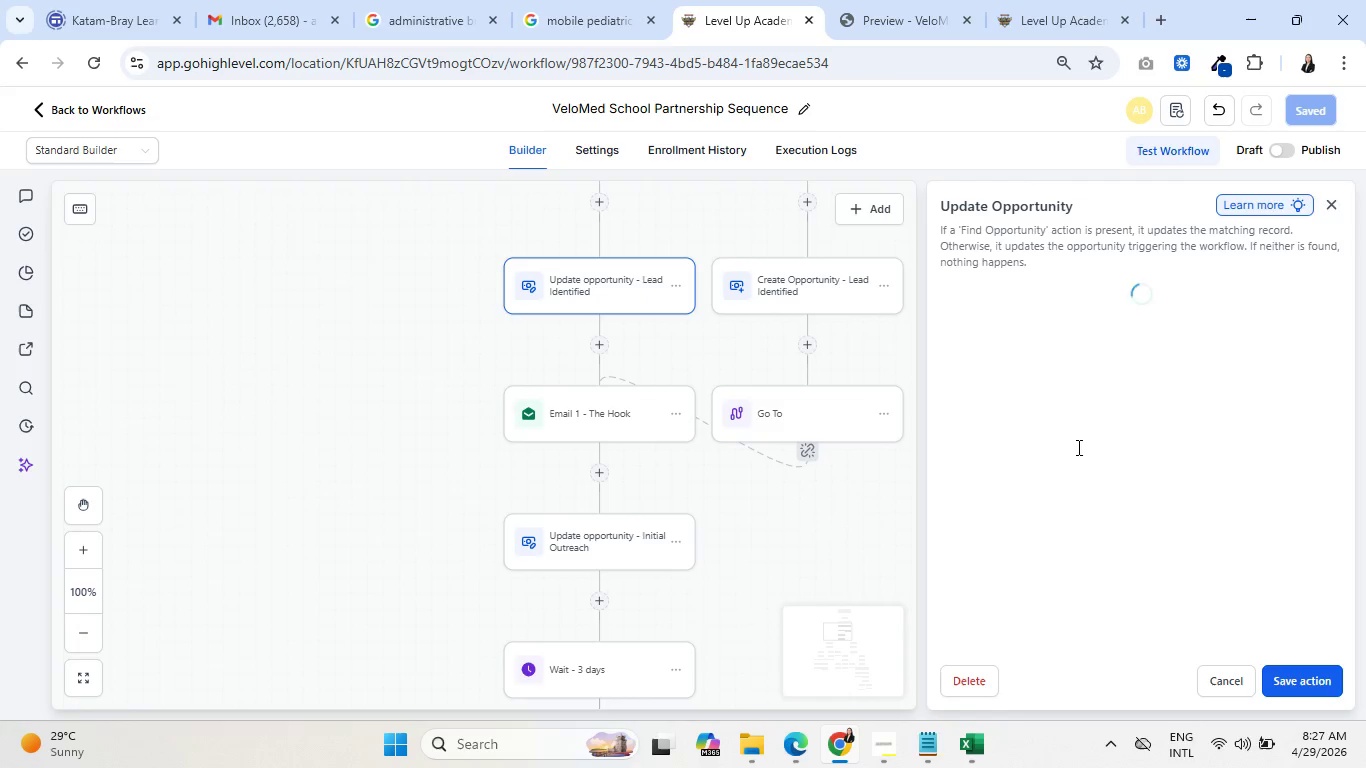 
scroll: coordinate [1005, 551], scroll_direction: down, amount: 2.0
 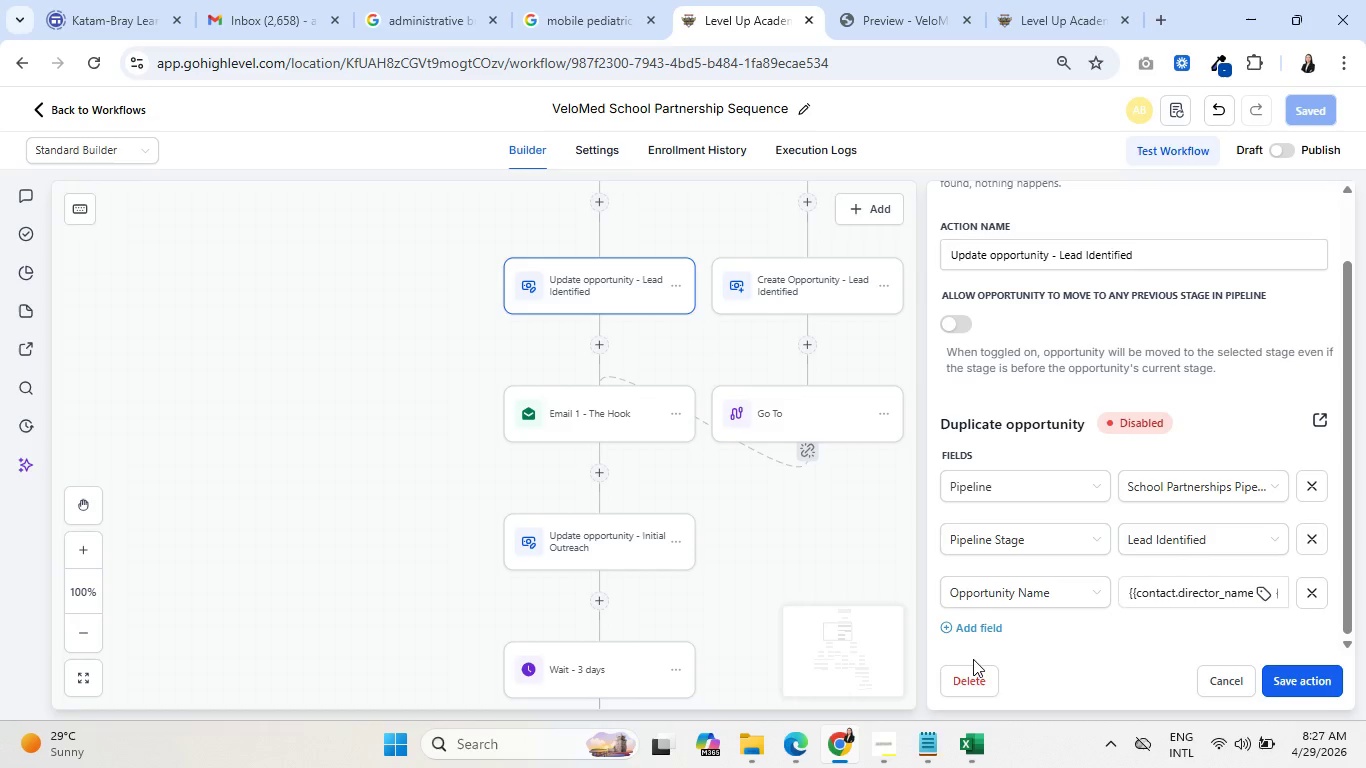 
left_click([986, 623])
 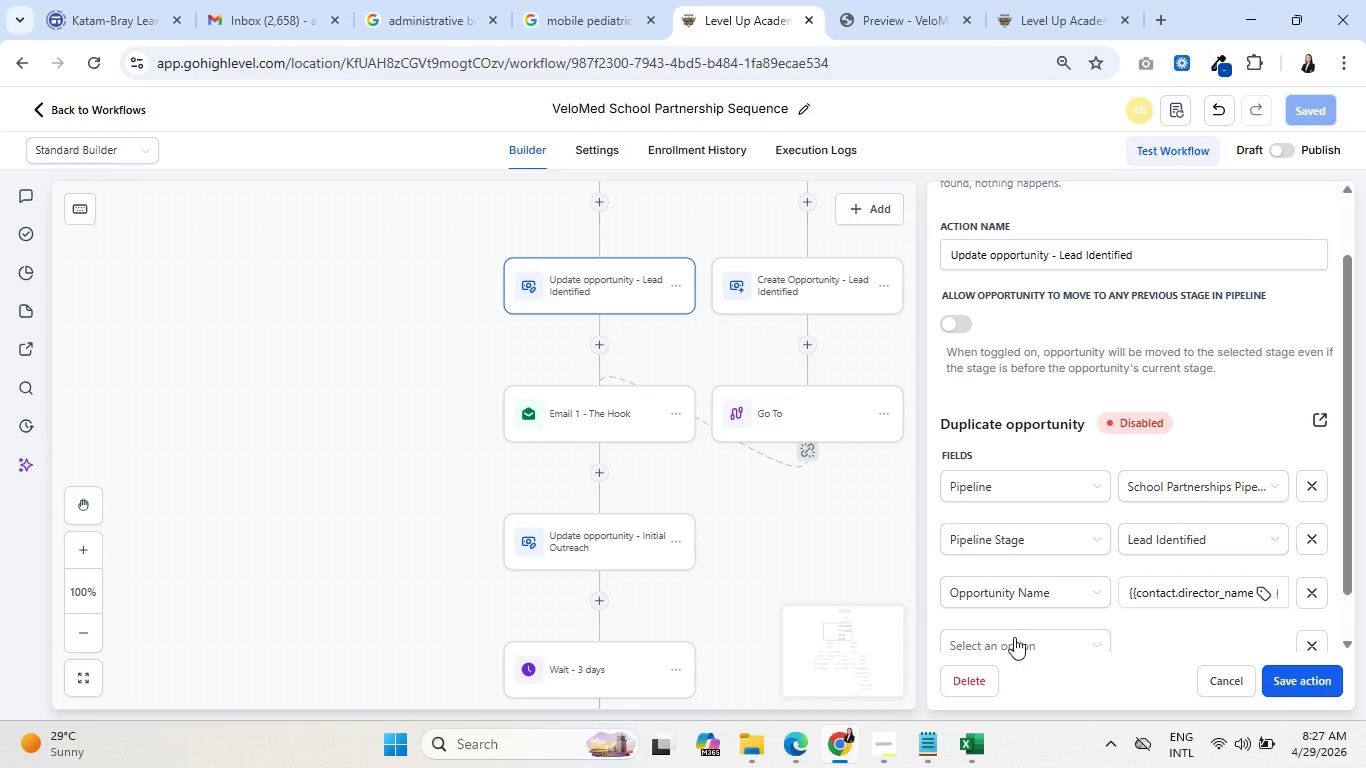 
left_click([1043, 646])
 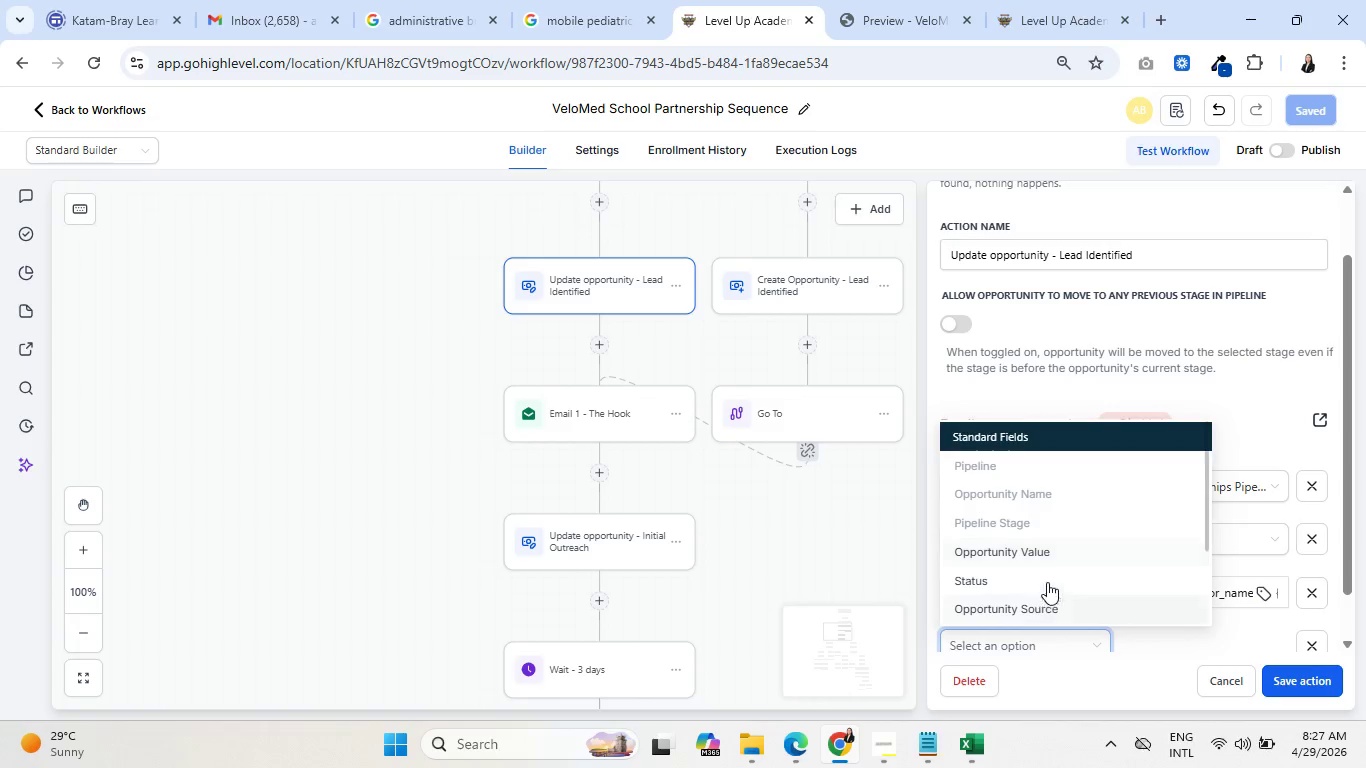 
left_click([1047, 548])
 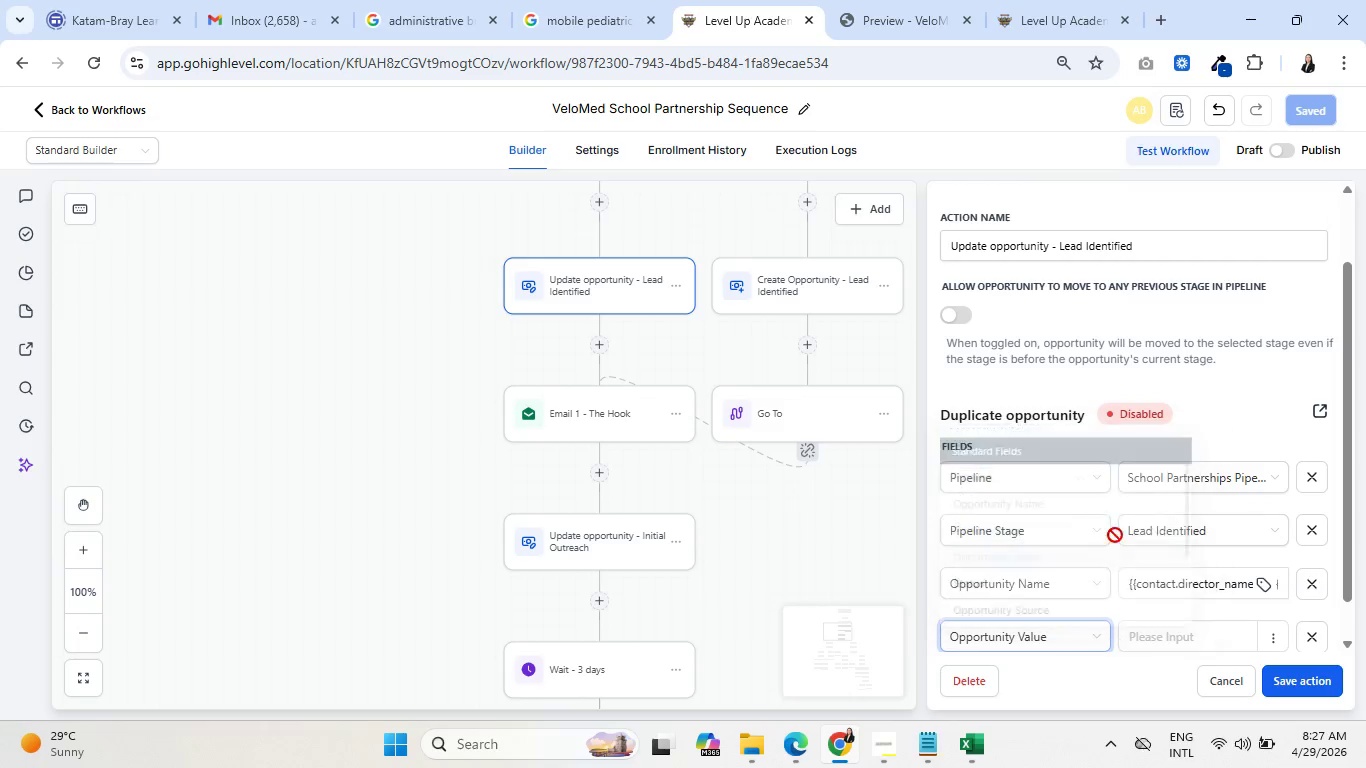 
left_click([1159, 602])
 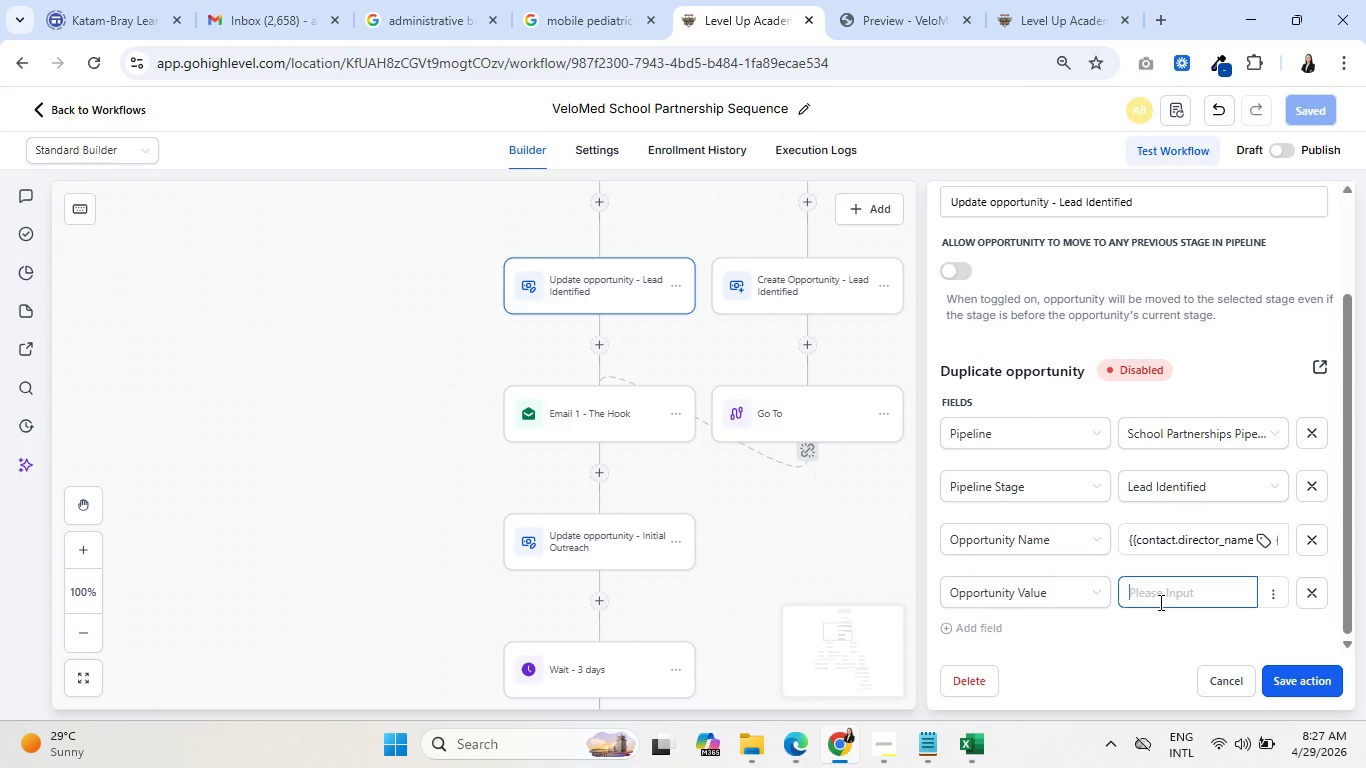 
scroll: coordinate [1178, 528], scroll_direction: down, amount: 3.0
 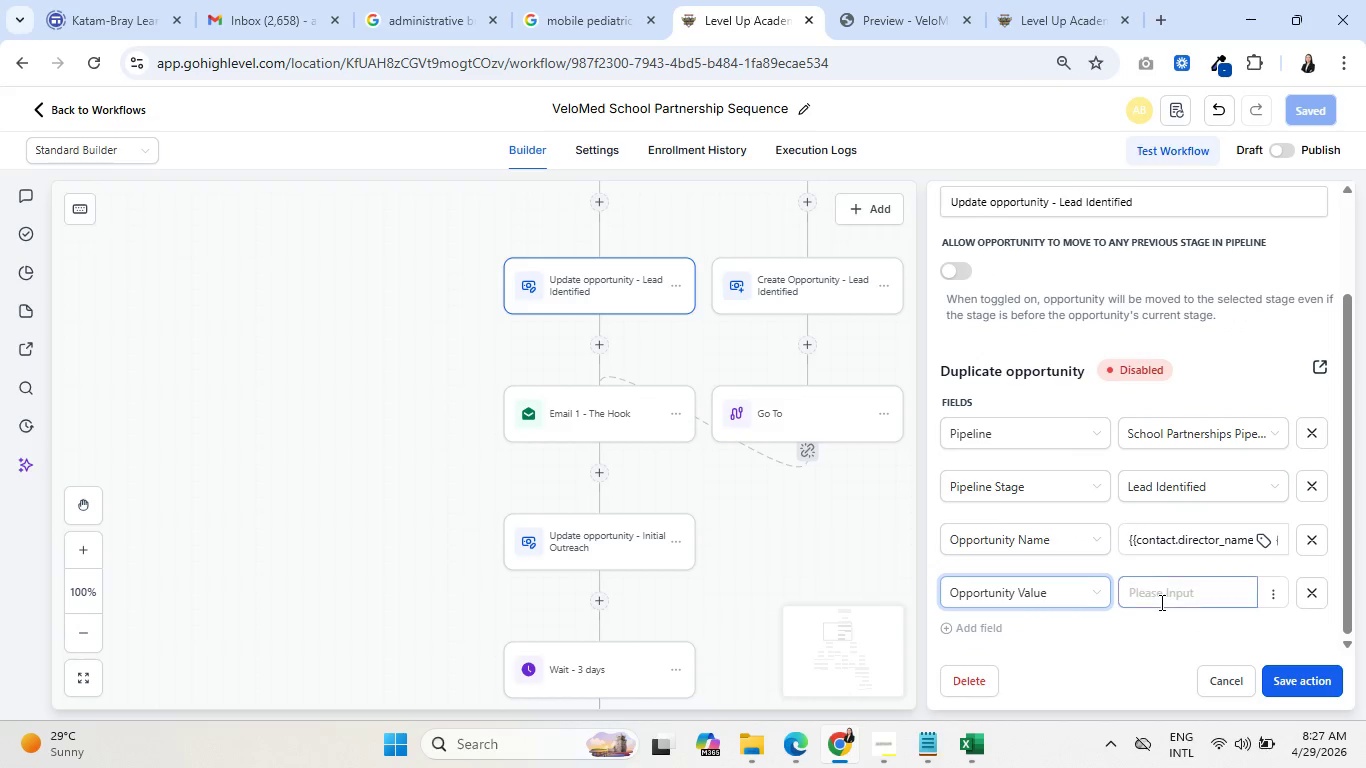 
hold_key(key=ShiftLeft, duration=0.33)
 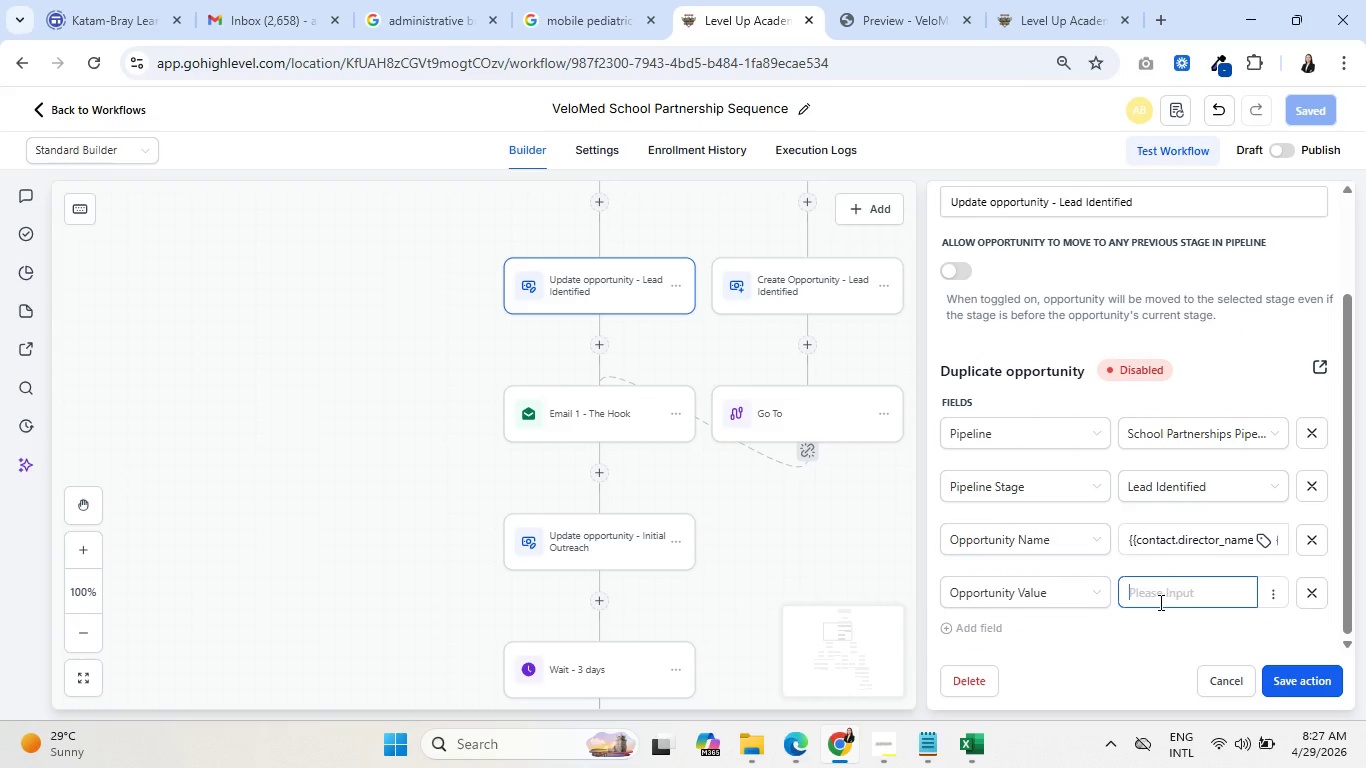 
key(0)
 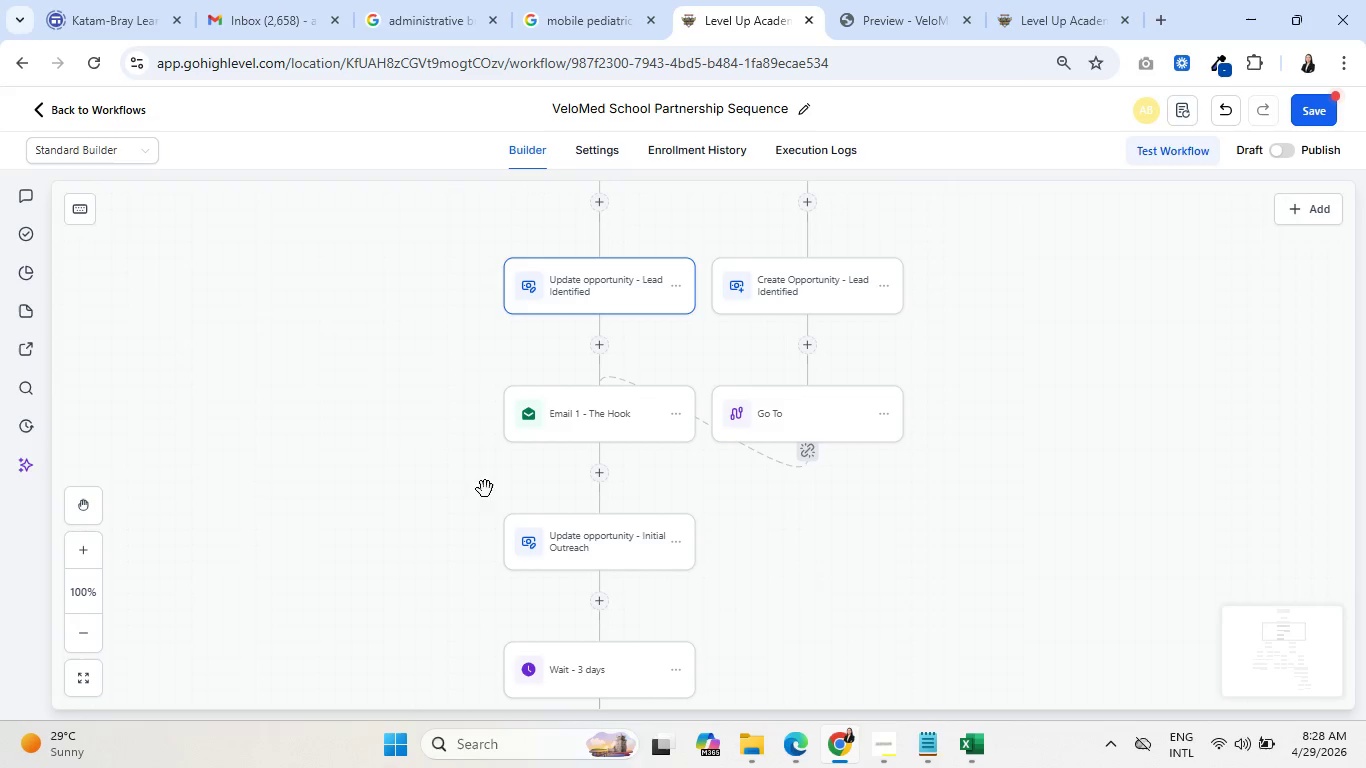 
left_click([785, 293])
 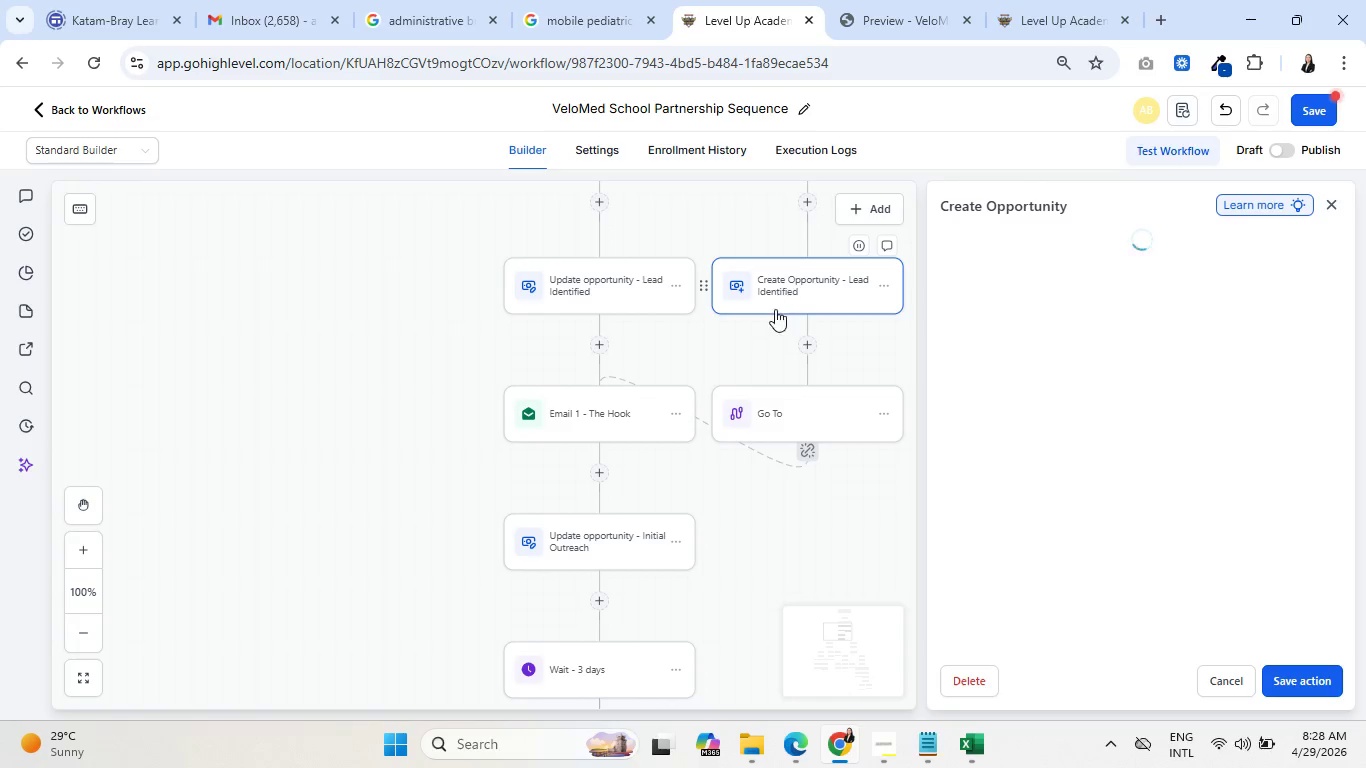 
mouse_move([1004, 424])
 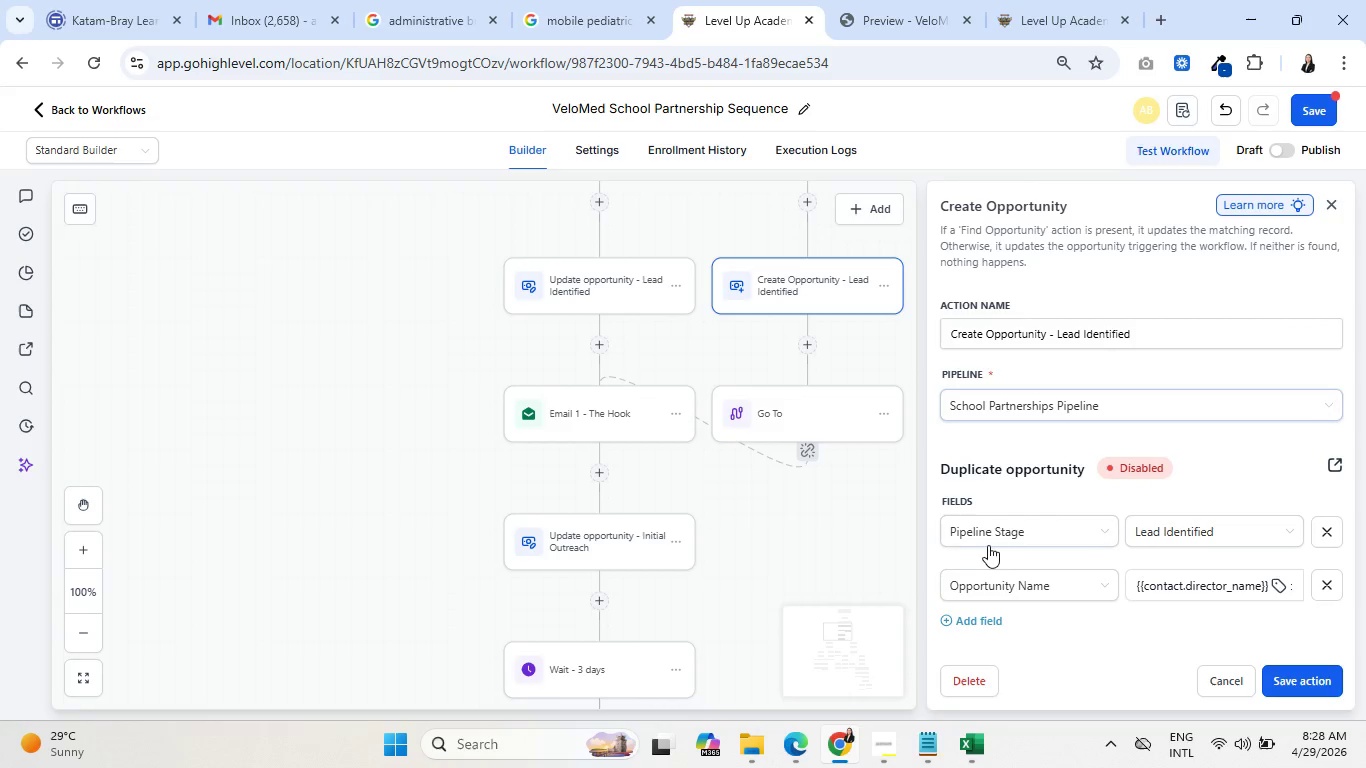 
scroll: coordinate [998, 545], scroll_direction: down, amount: 2.0
 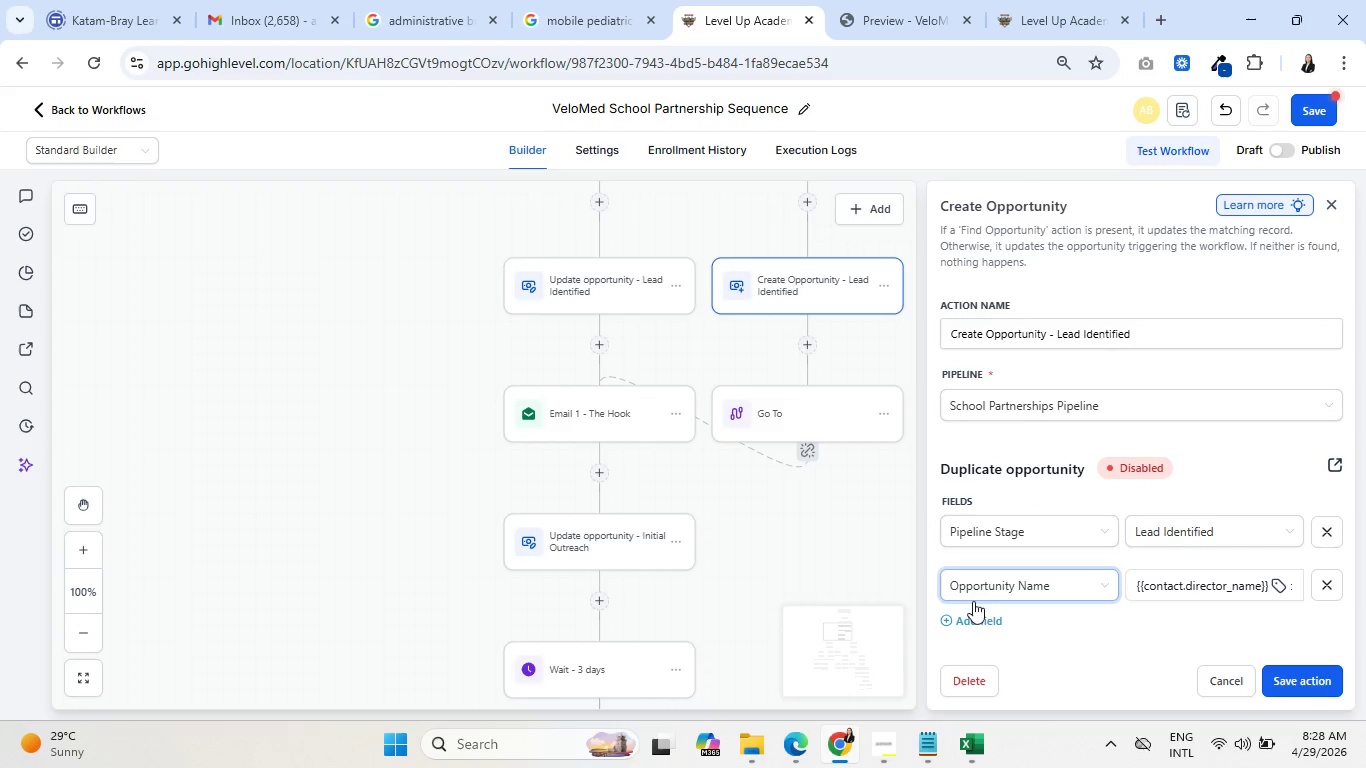 
left_click([982, 617])
 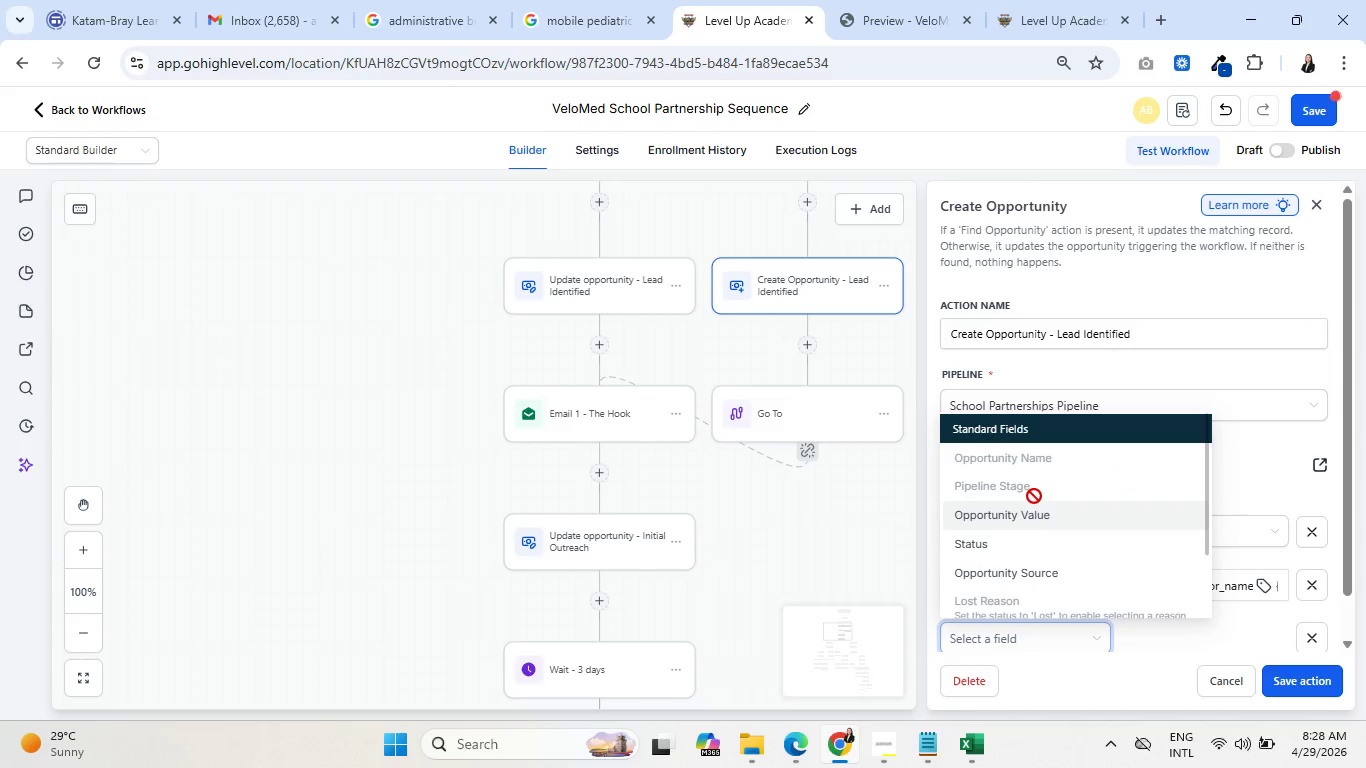 
left_click([1036, 515])
 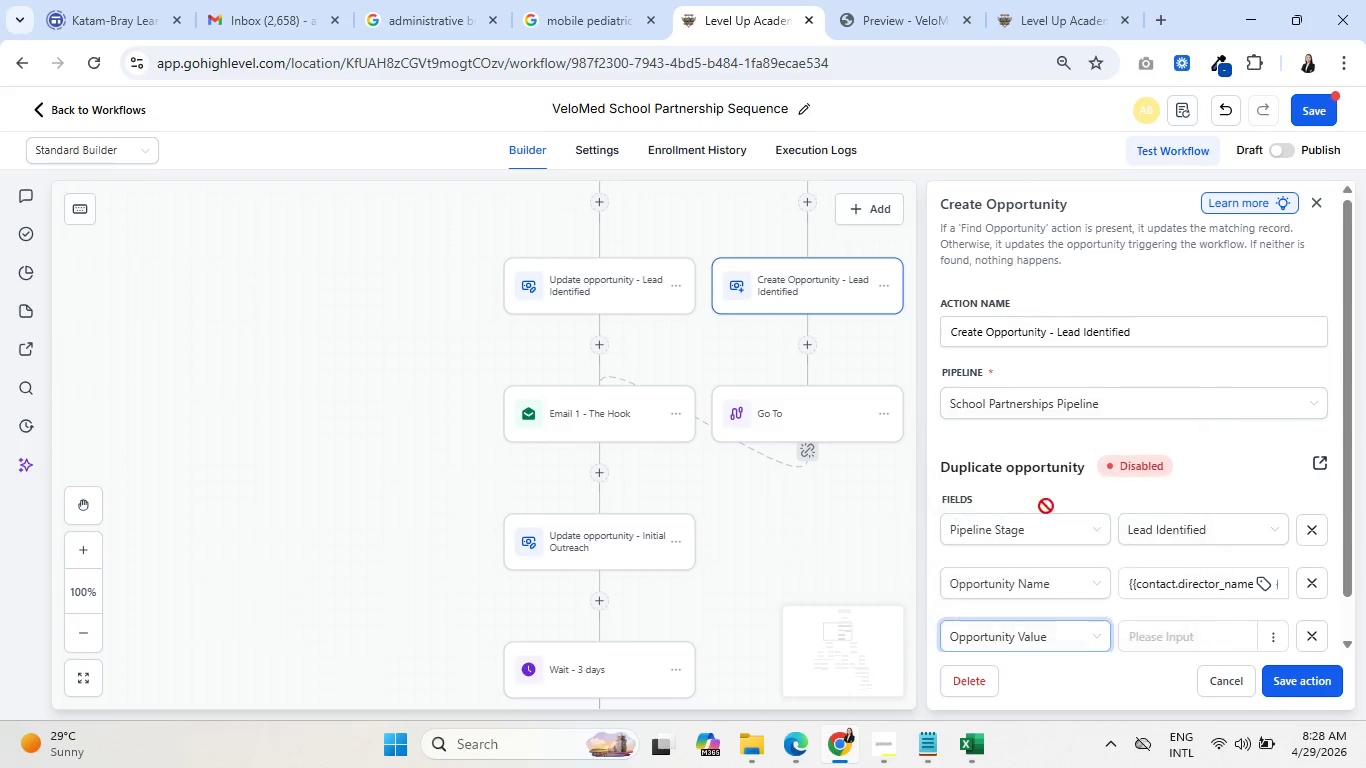 
scroll: coordinate [1120, 503], scroll_direction: down, amount: 4.0
 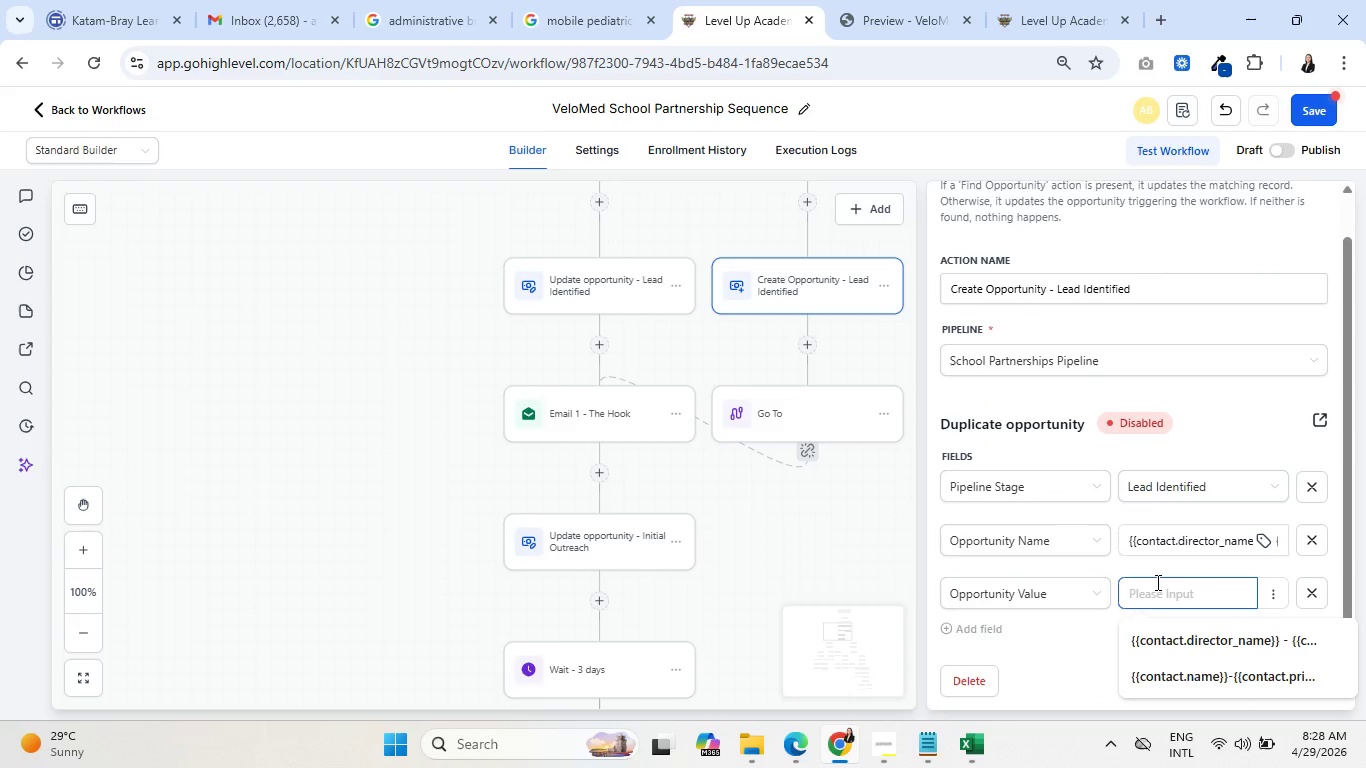 
key(0)
 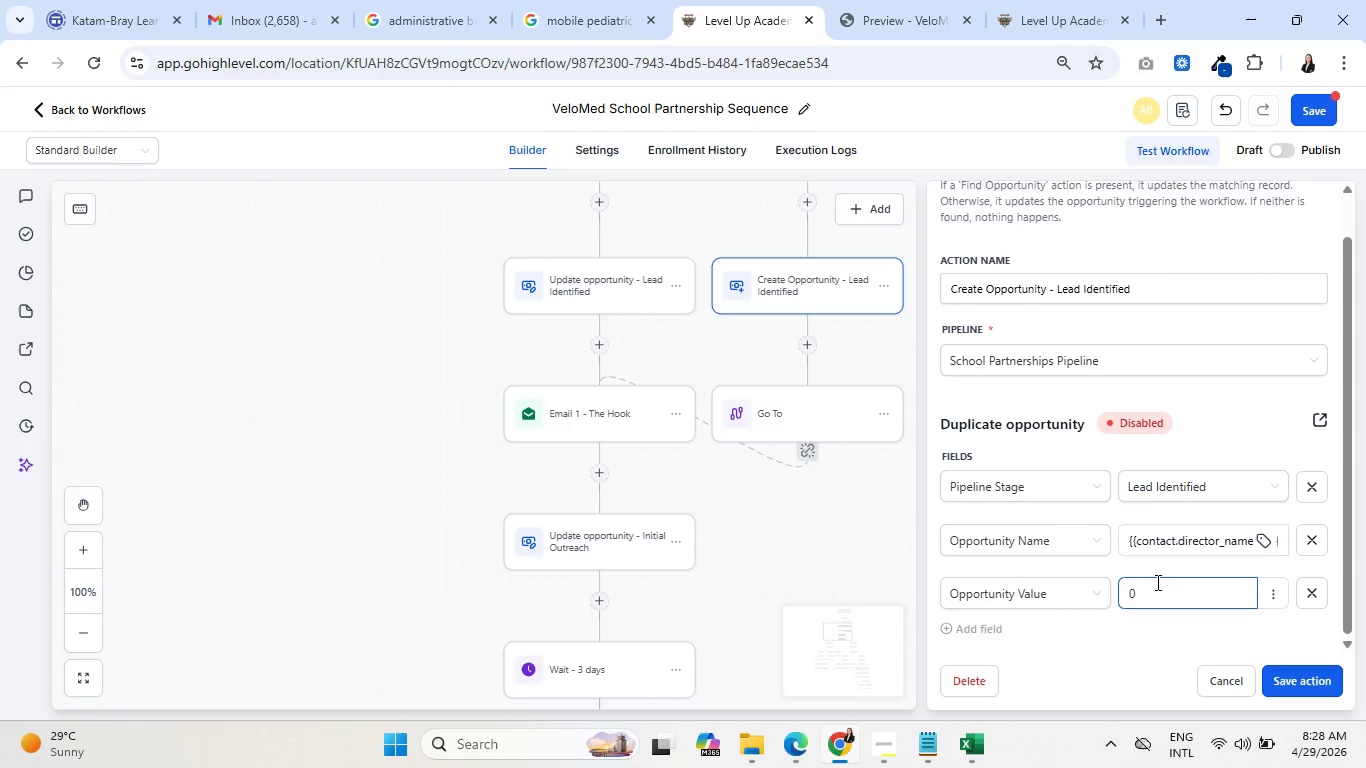 
key(Backspace)
 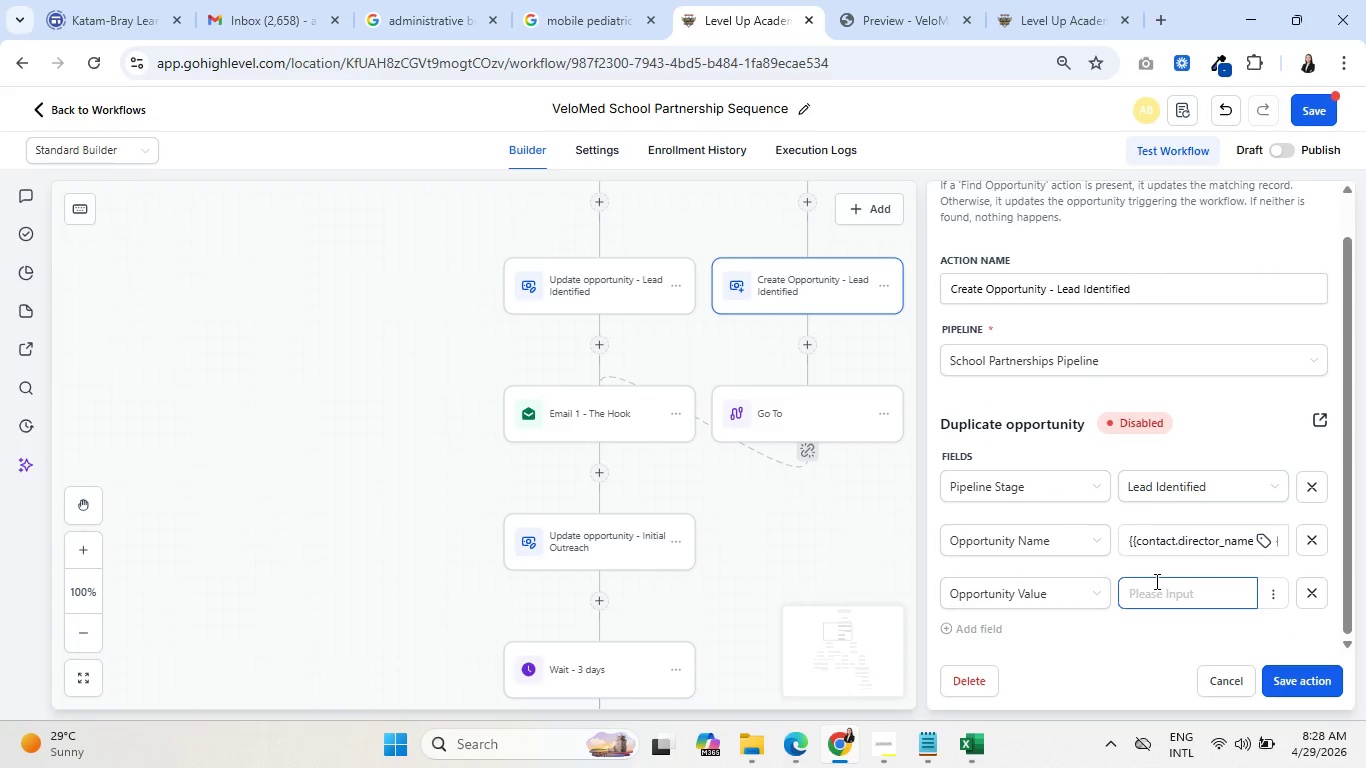 
key(0)
 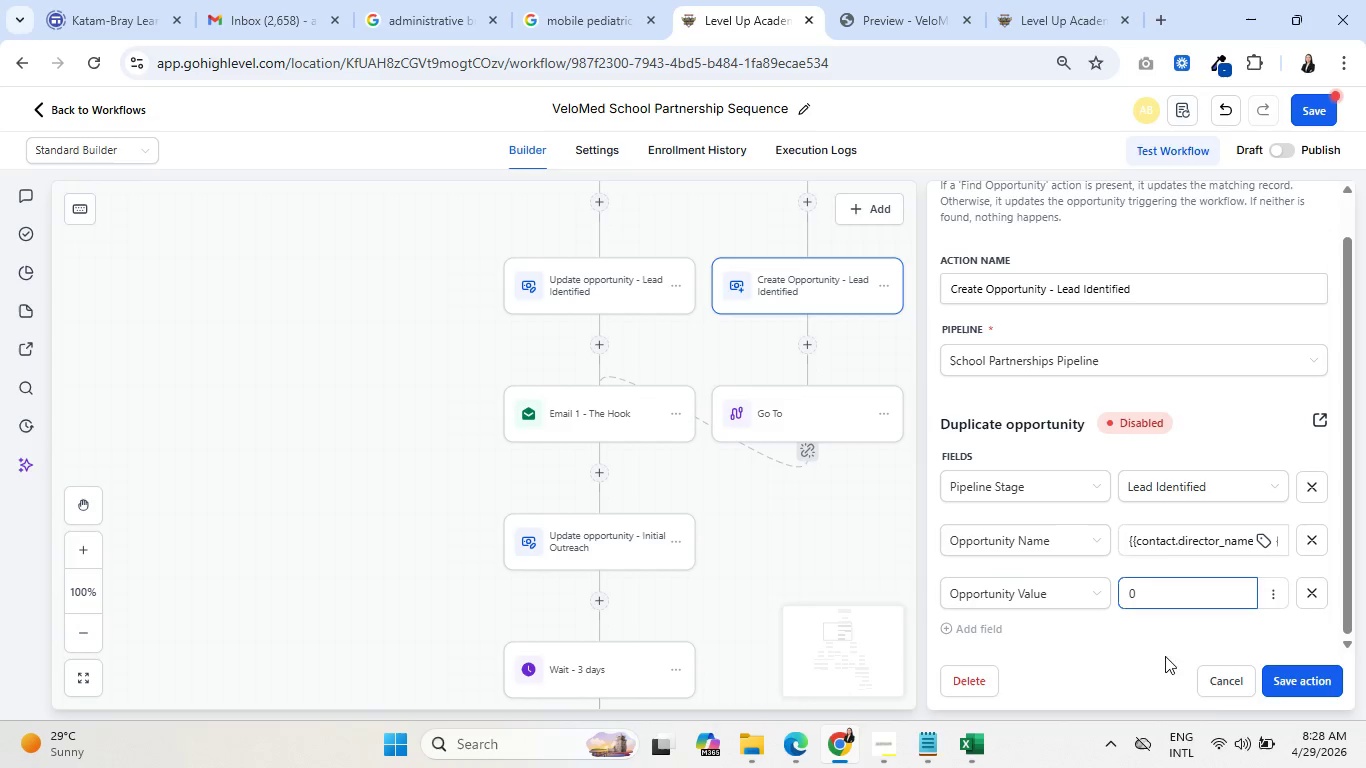 
left_click([1289, 669])
 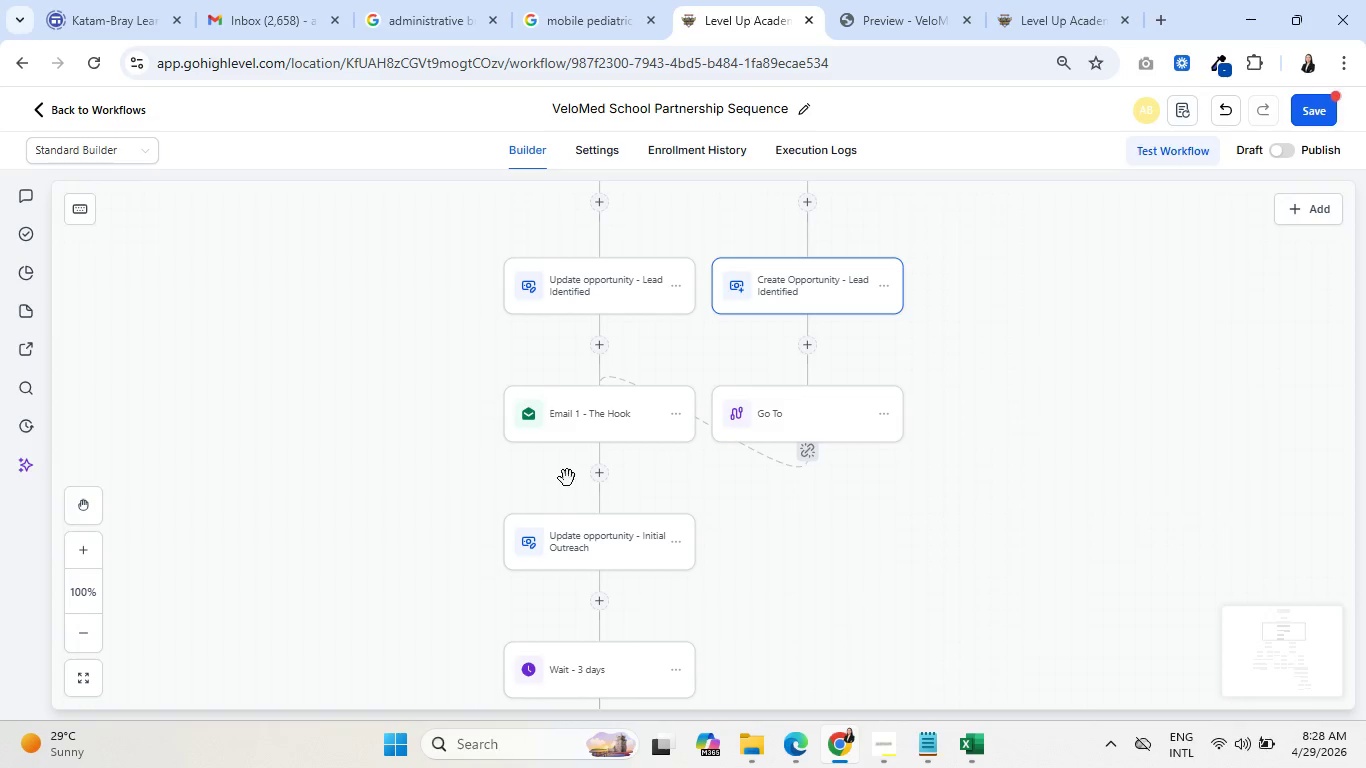 
scroll: coordinate [684, 483], scroll_direction: down, amount: 5.0
 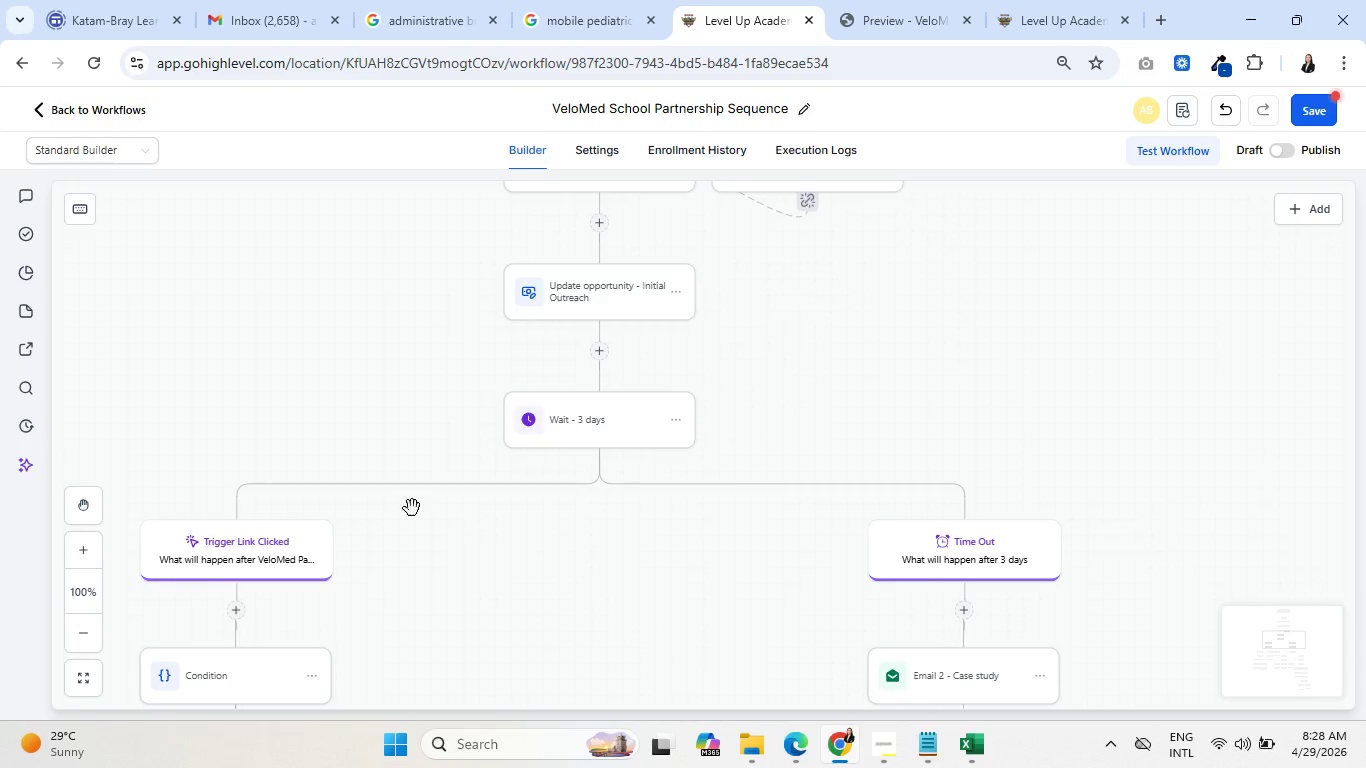 
left_click_drag(start_coordinate=[408, 552], to_coordinate=[576, 455])
 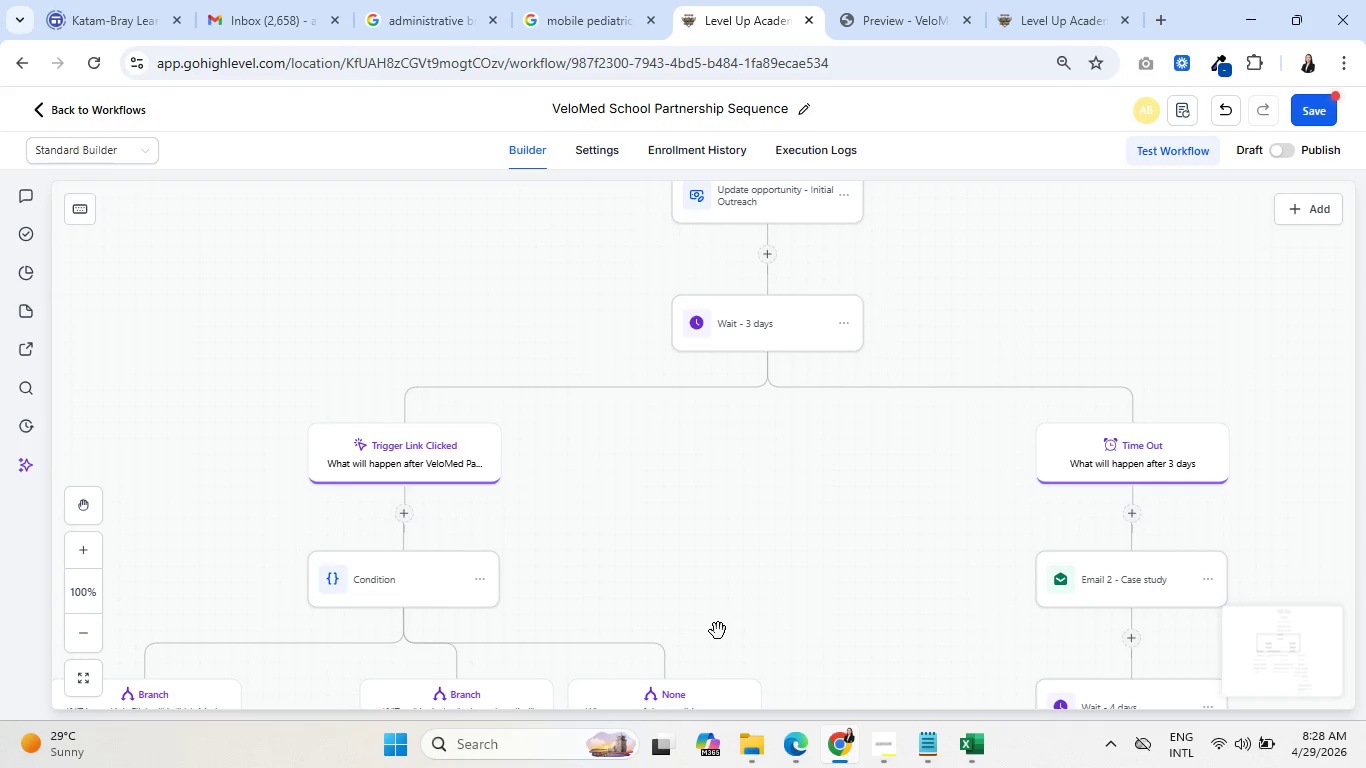 
left_click_drag(start_coordinate=[721, 627], to_coordinate=[731, 408])
 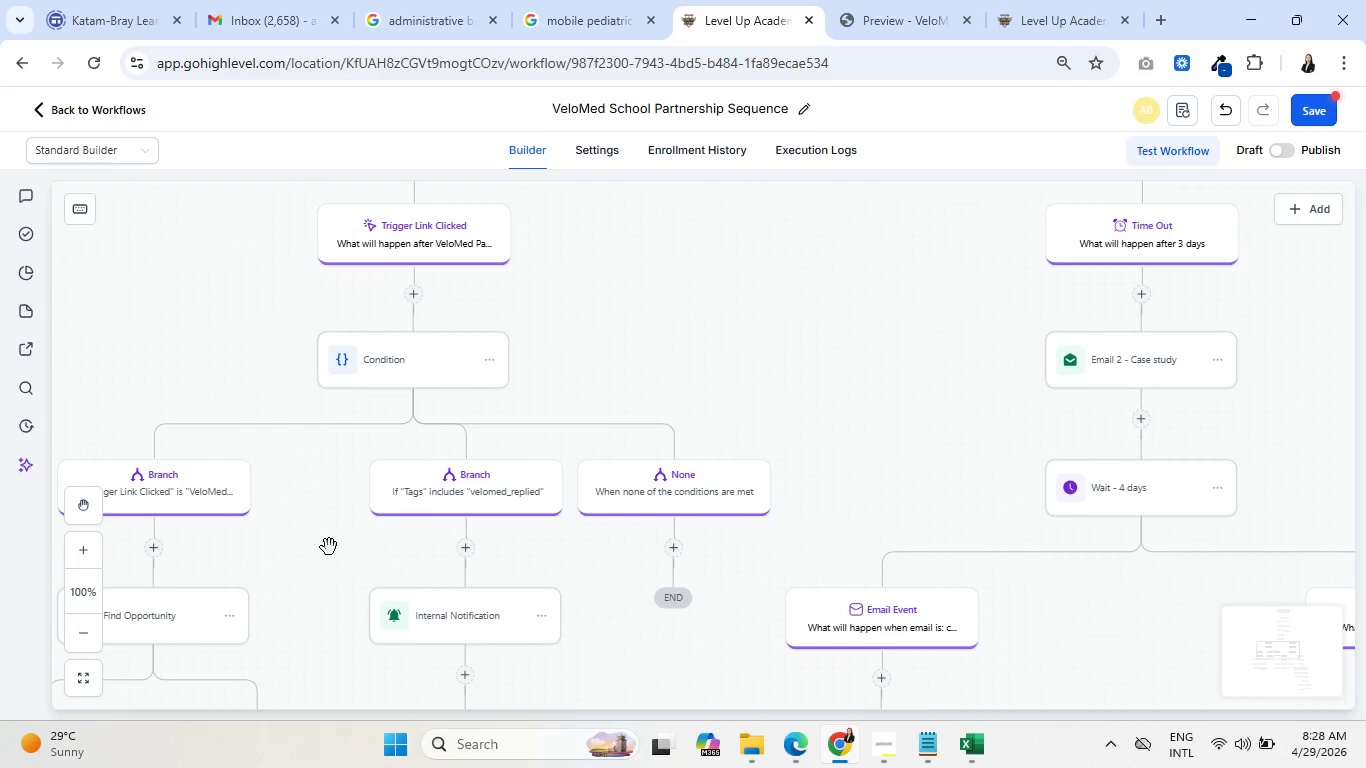 
left_click_drag(start_coordinate=[324, 548], to_coordinate=[504, 424])
 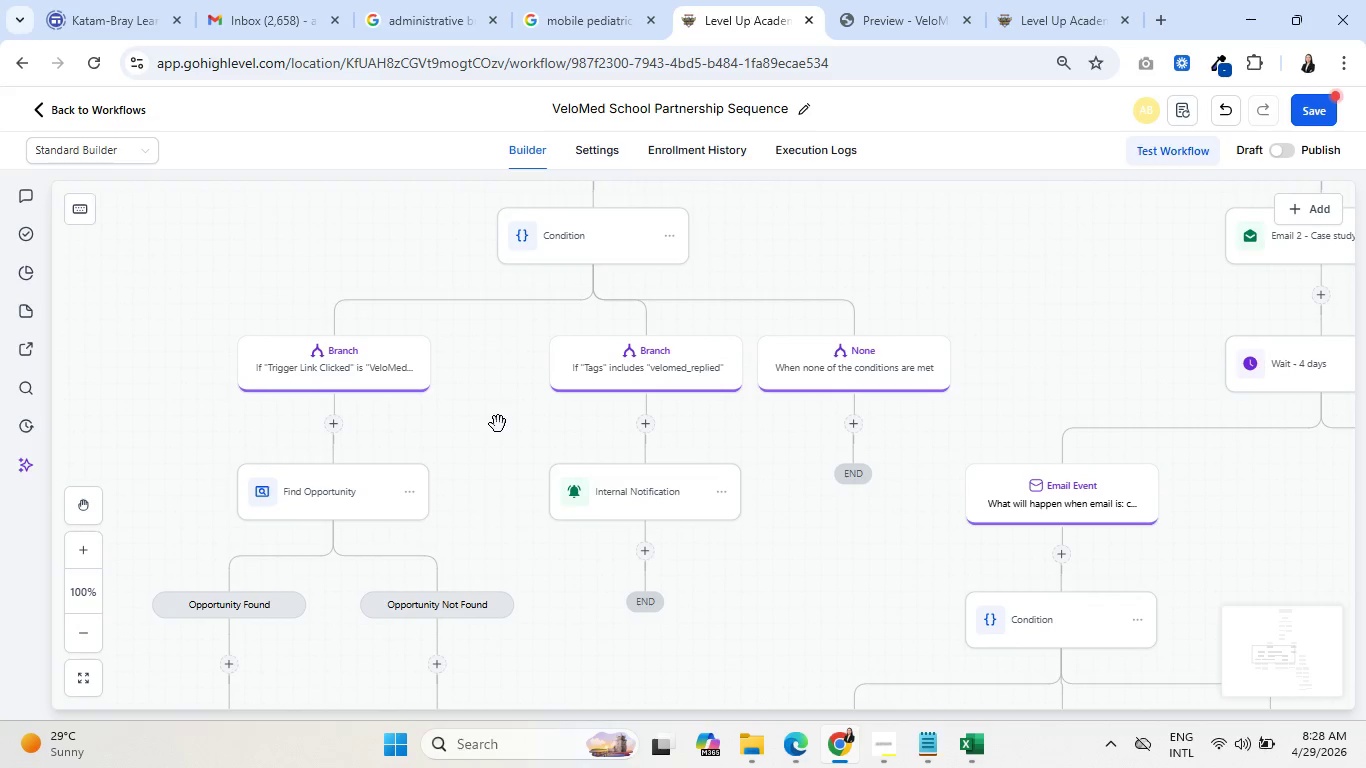 
left_click_drag(start_coordinate=[459, 505], to_coordinate=[477, 443])
 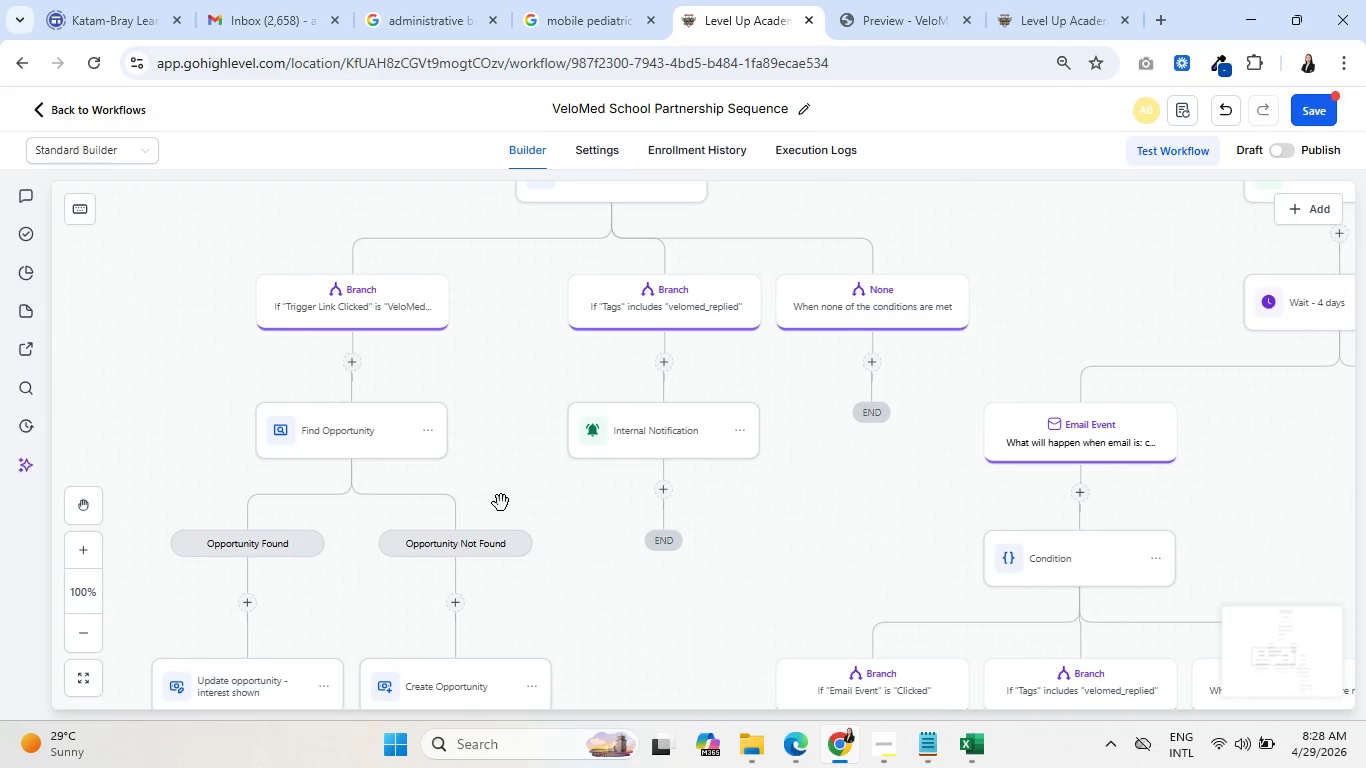 
left_click_drag(start_coordinate=[502, 491], to_coordinate=[513, 390])
 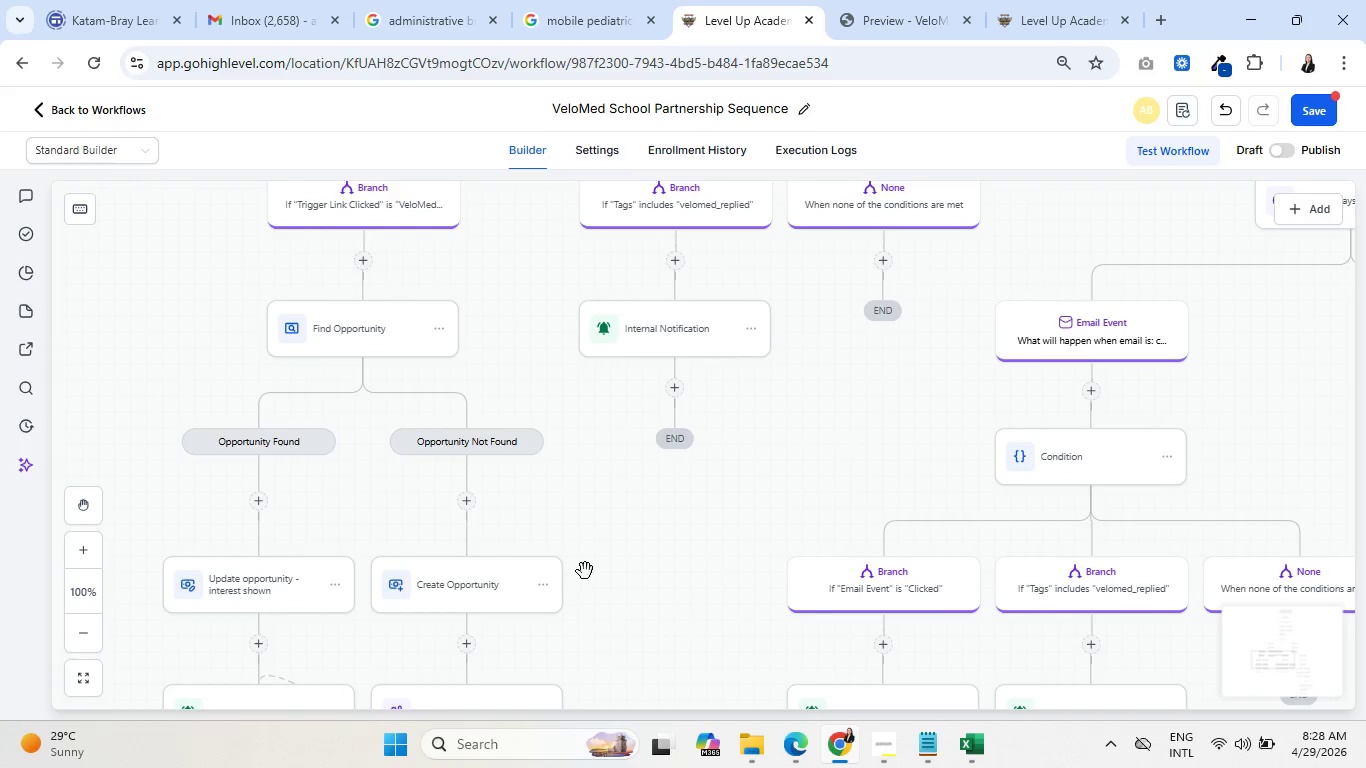 
left_click_drag(start_coordinate=[585, 571], to_coordinate=[602, 489])
 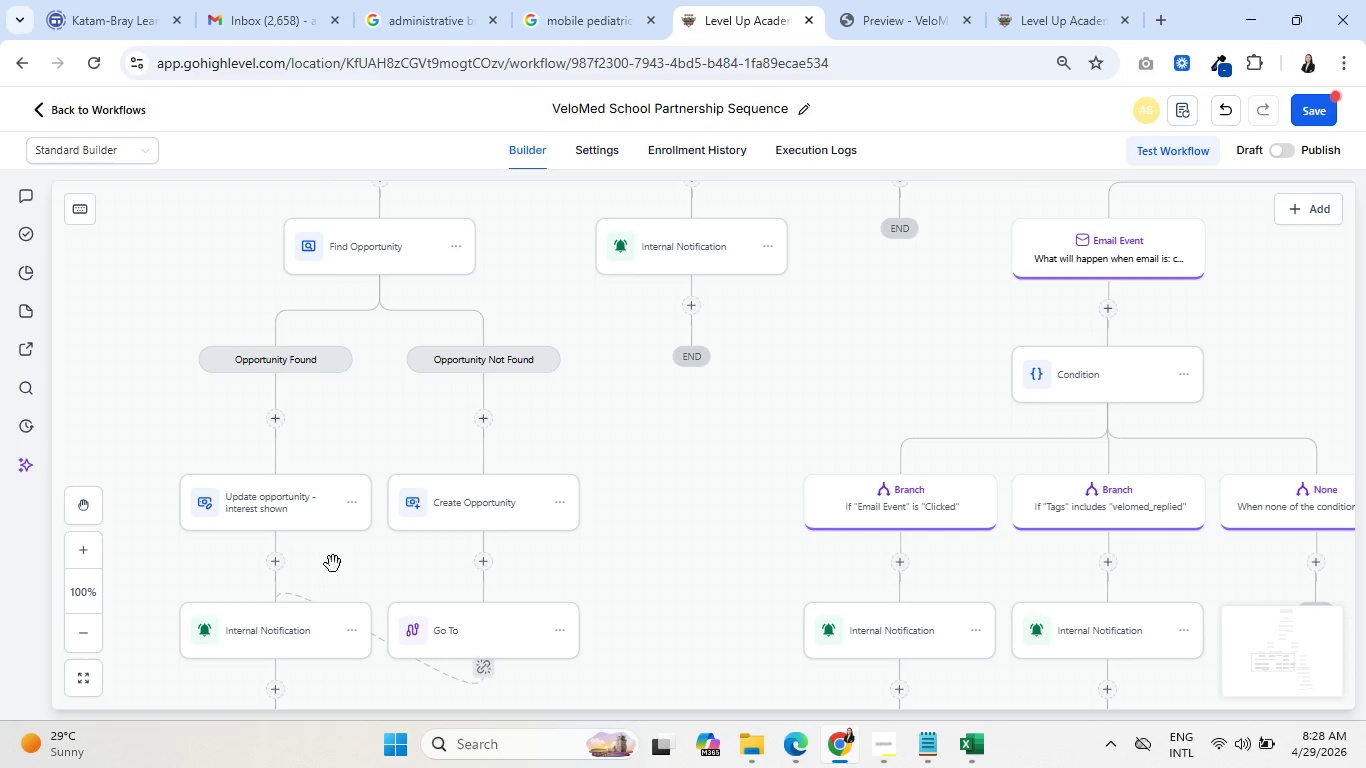 
left_click_drag(start_coordinate=[362, 579], to_coordinate=[378, 540])
 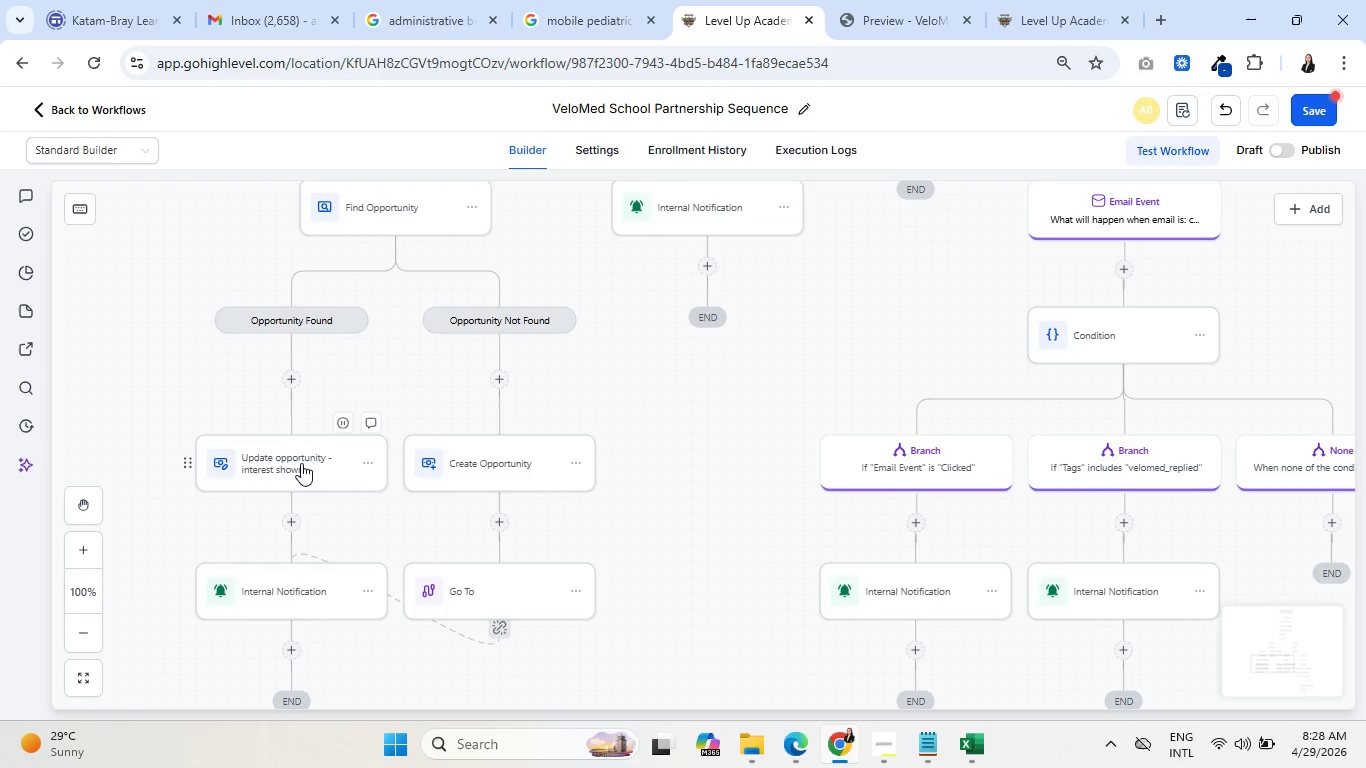 
left_click([301, 463])
 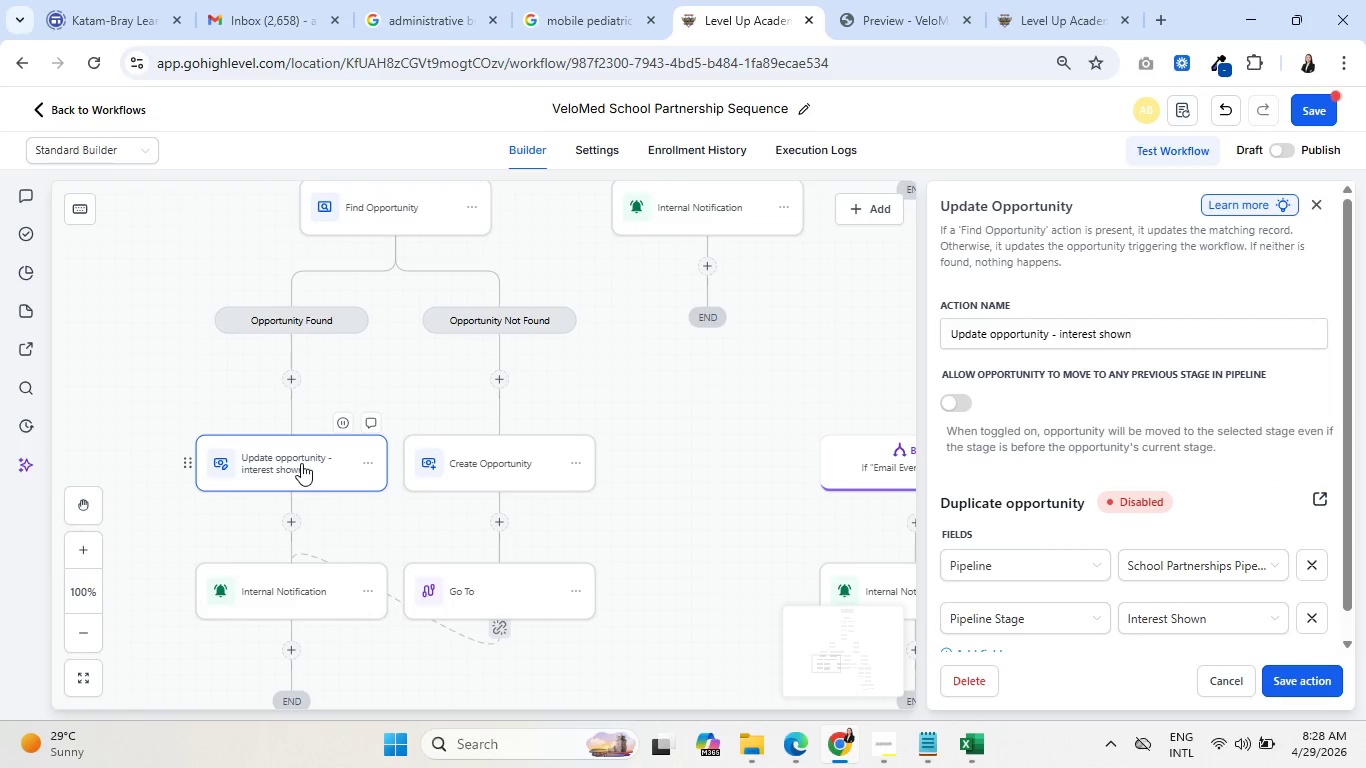 
left_click([961, 624])
 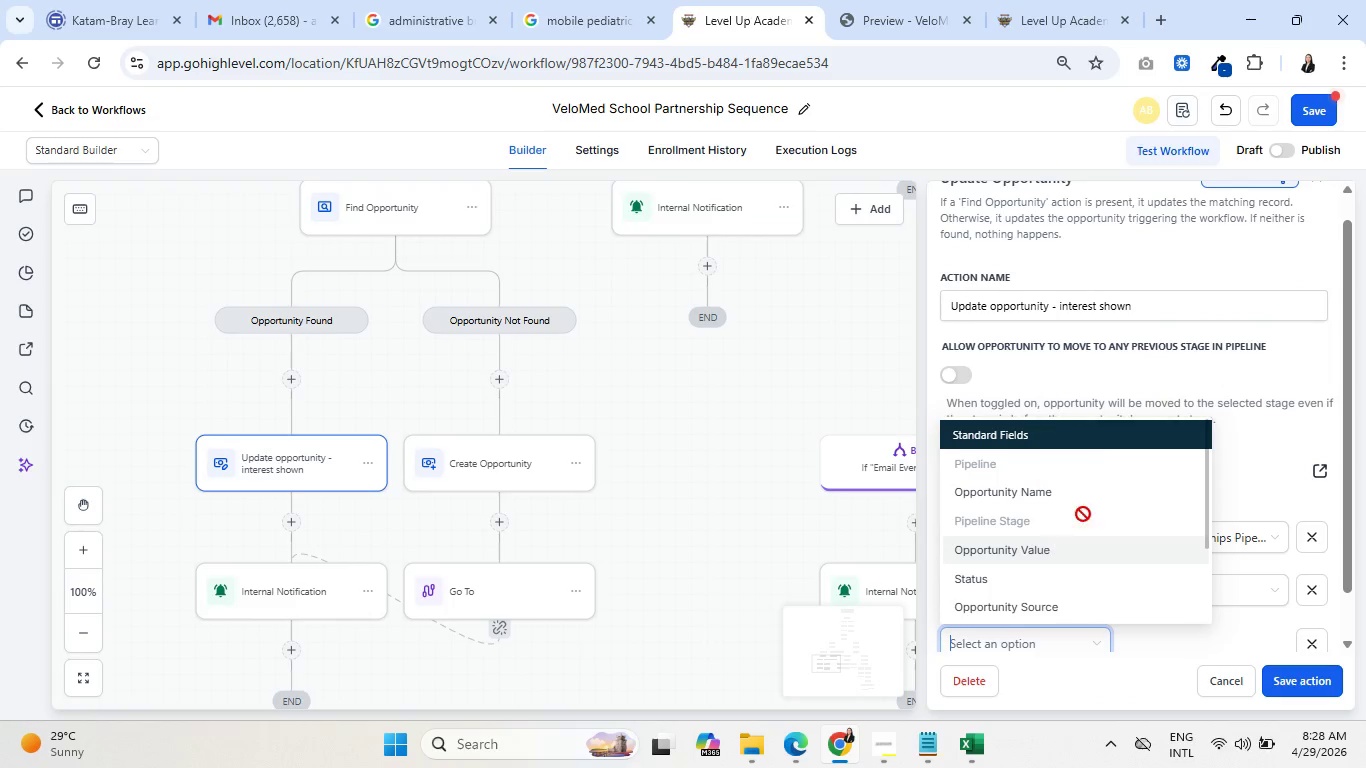 
scroll: coordinate [1097, 558], scroll_direction: down, amount: 2.0
 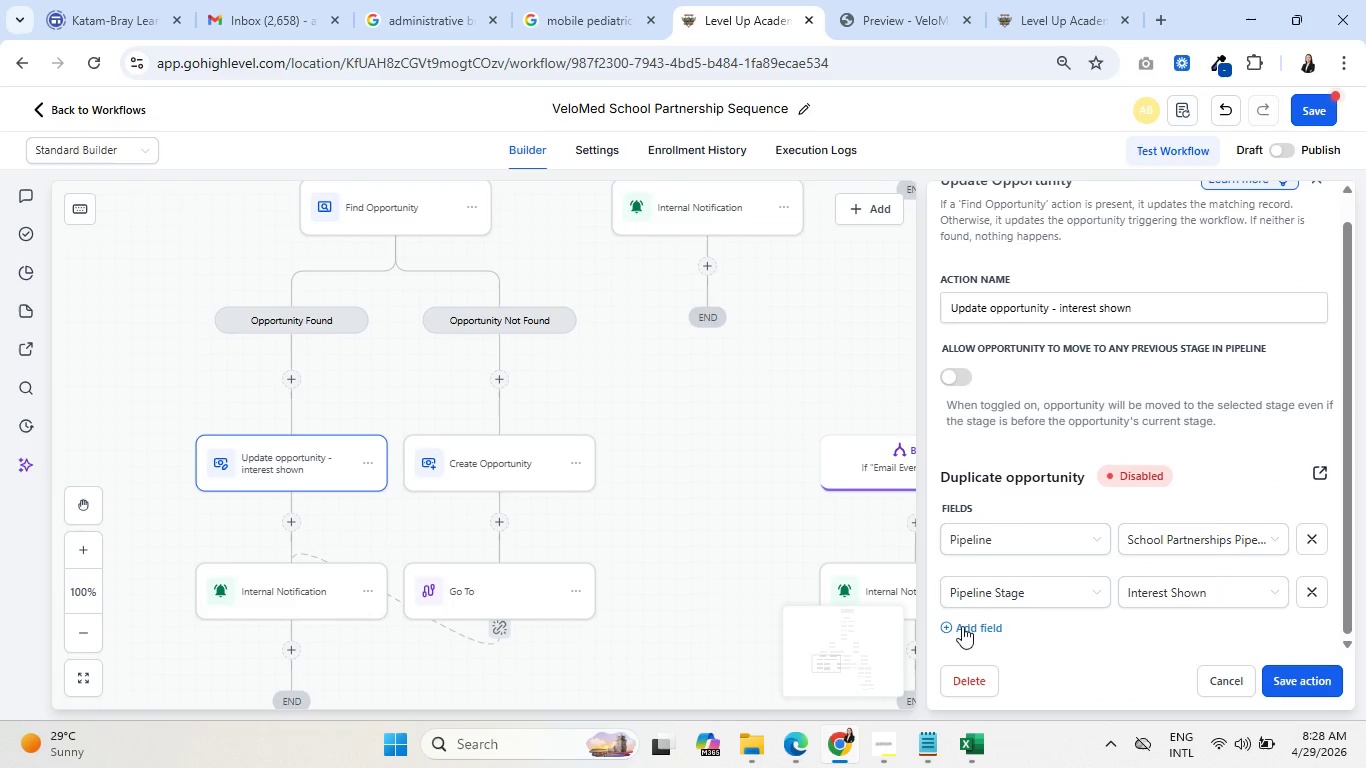 
left_click([1026, 554])
 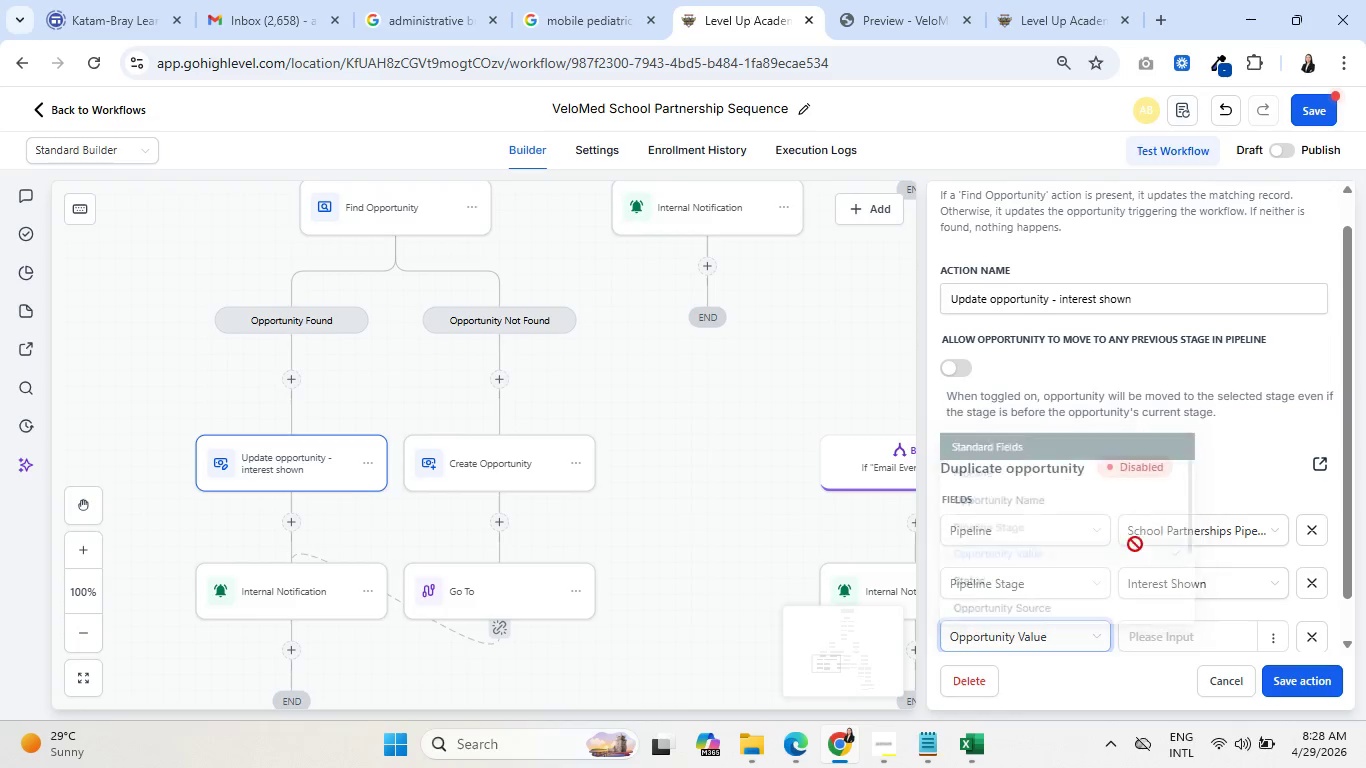 
left_click([1161, 642])
 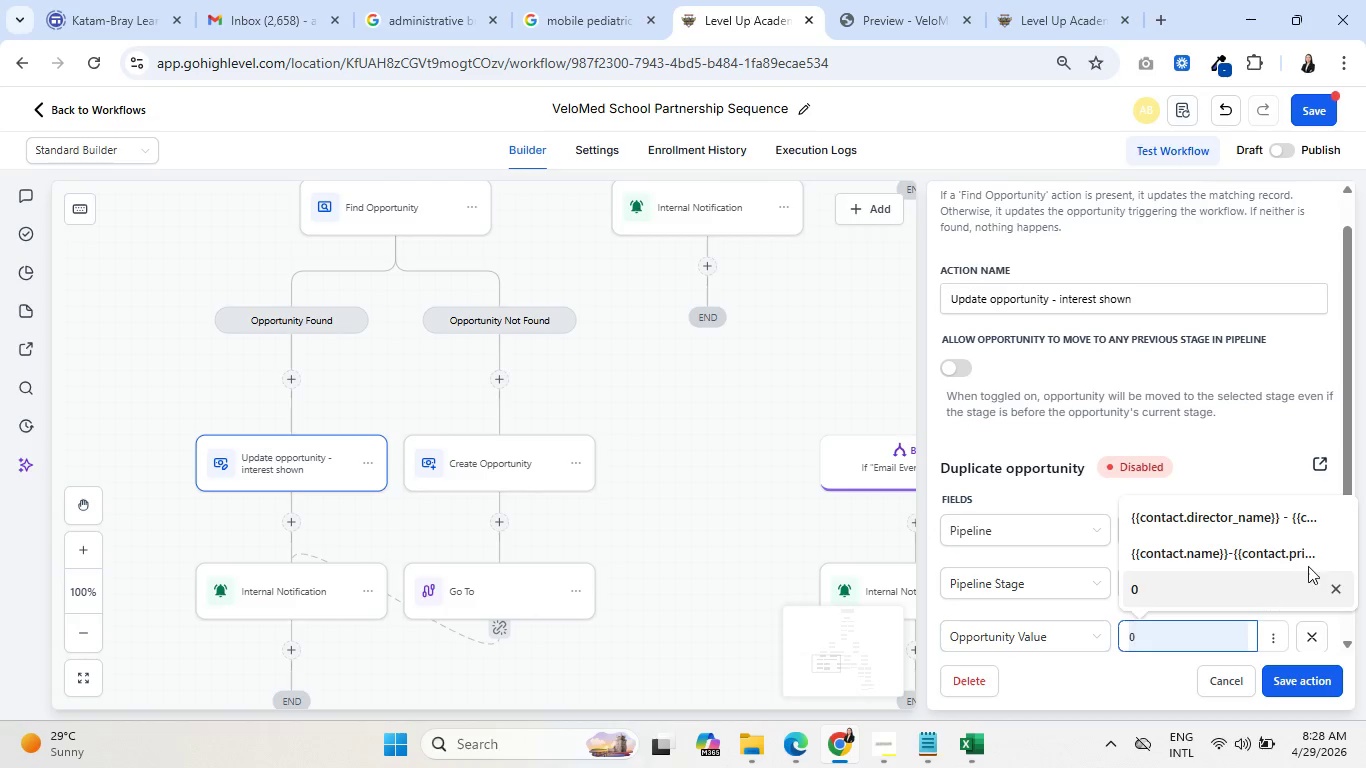 
scroll: coordinate [1150, 549], scroll_direction: down, amount: 3.0
 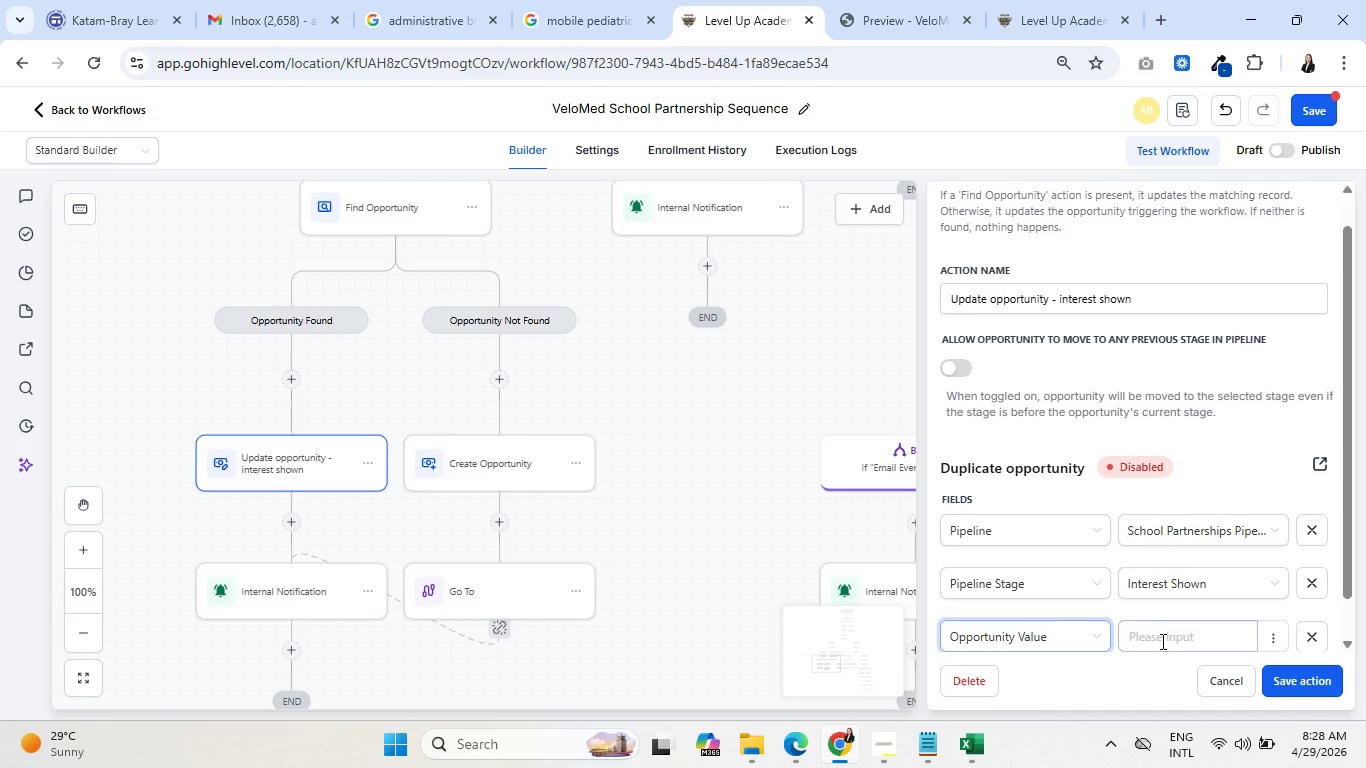 
left_click([1331, 554])
 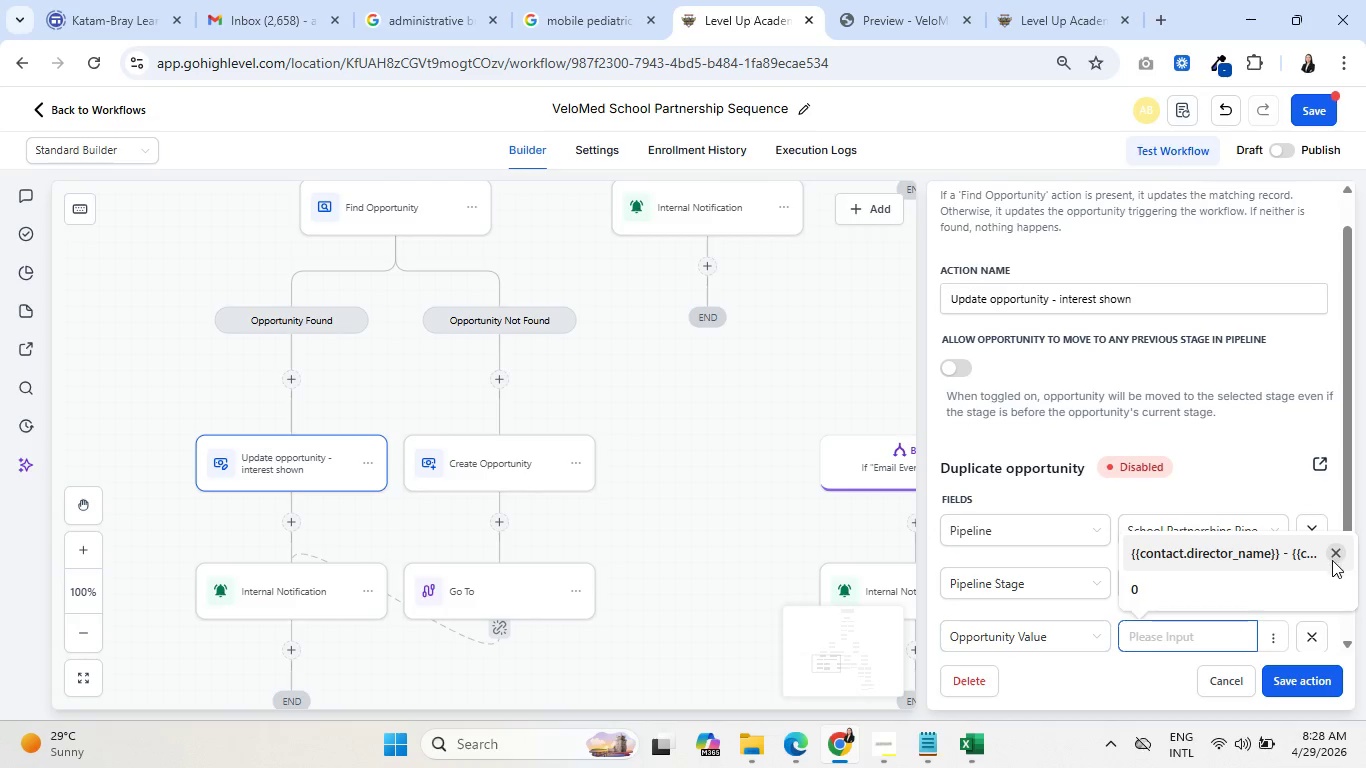 
left_click([1334, 558])
 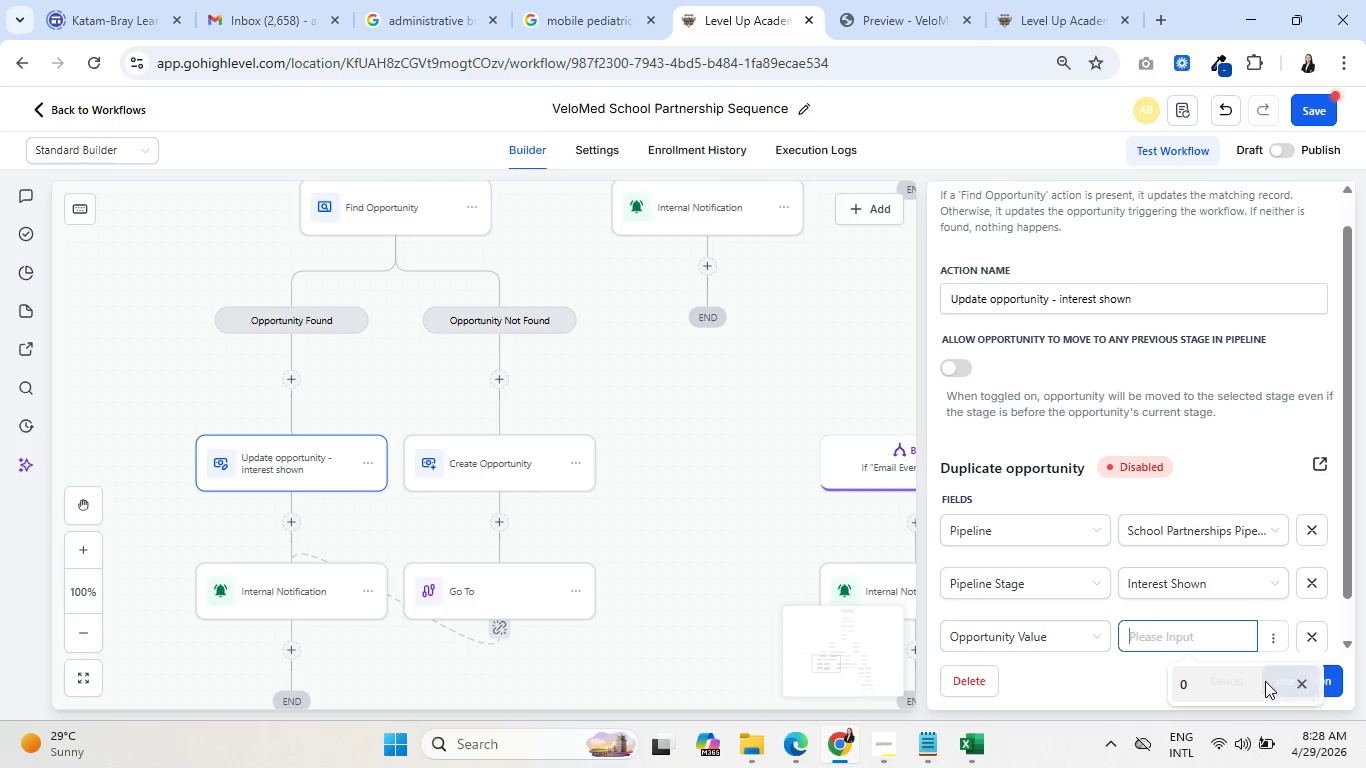 
left_click([1142, 630])
 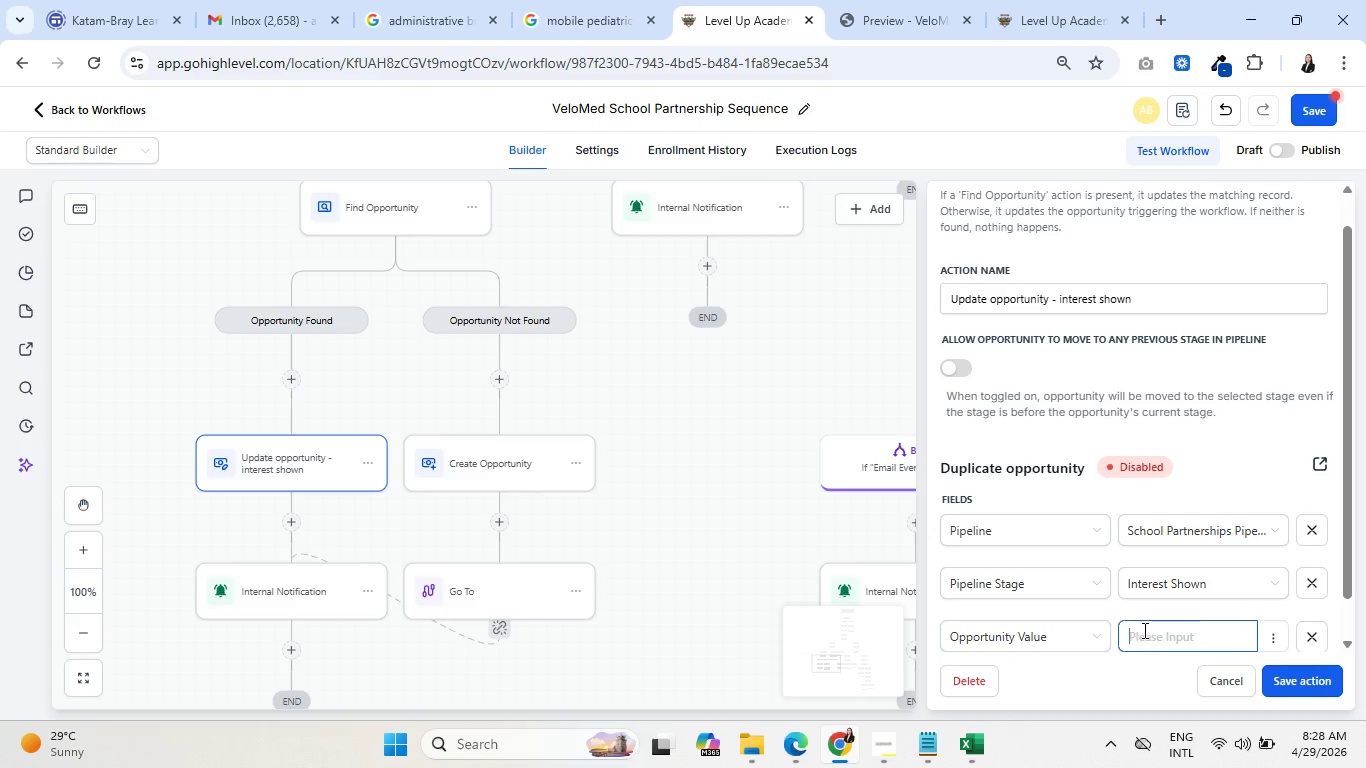 
type($500)
 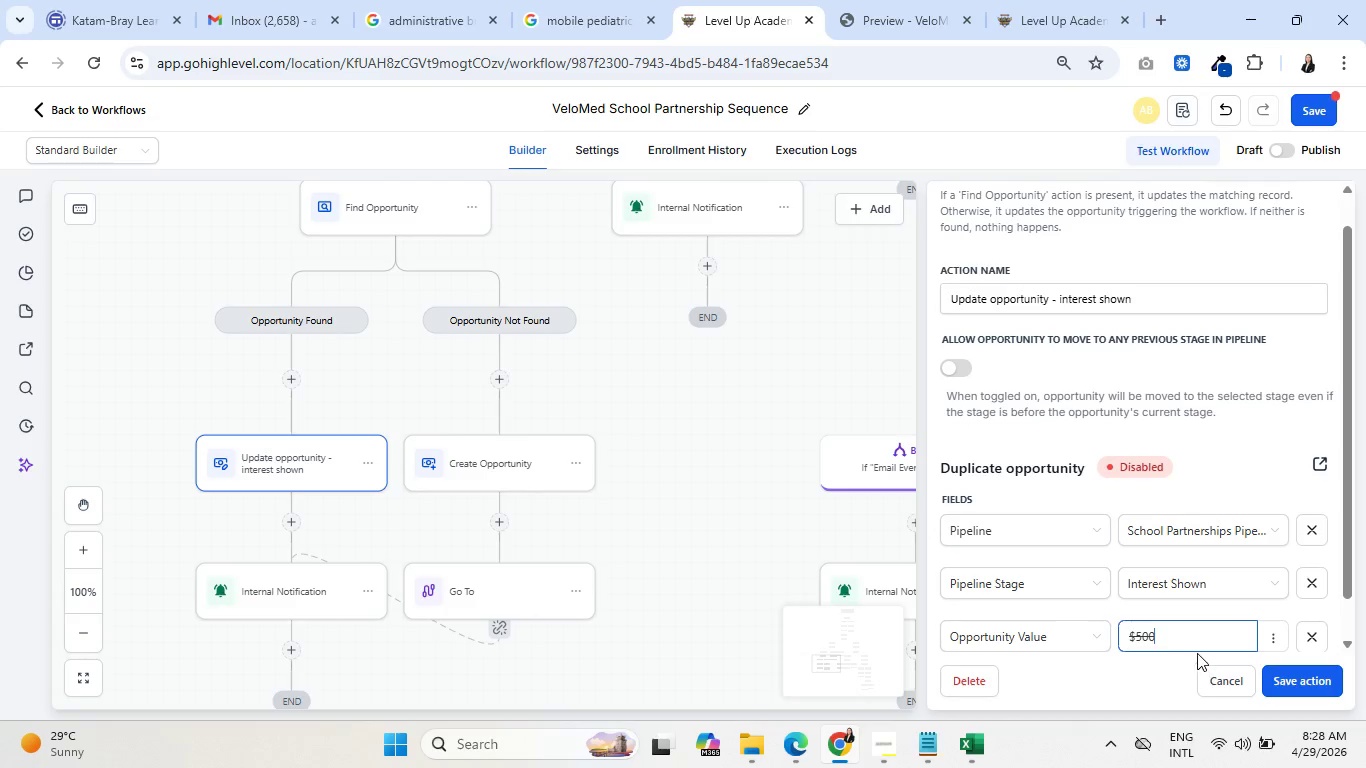 
key(Backspace)
key(Backspace)
key(Backspace)
key(Backspace)
key(Backspace)
type(500)
 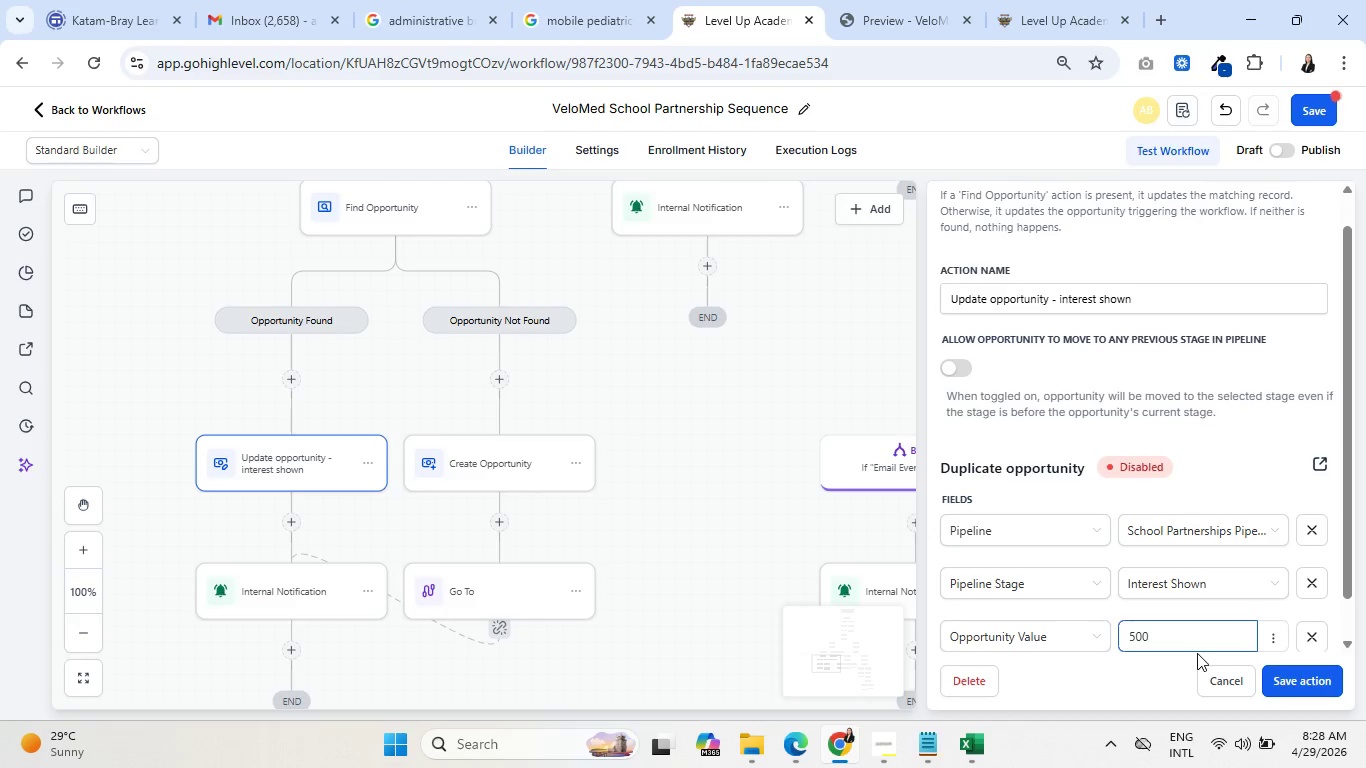 
left_click([1125, 669])
 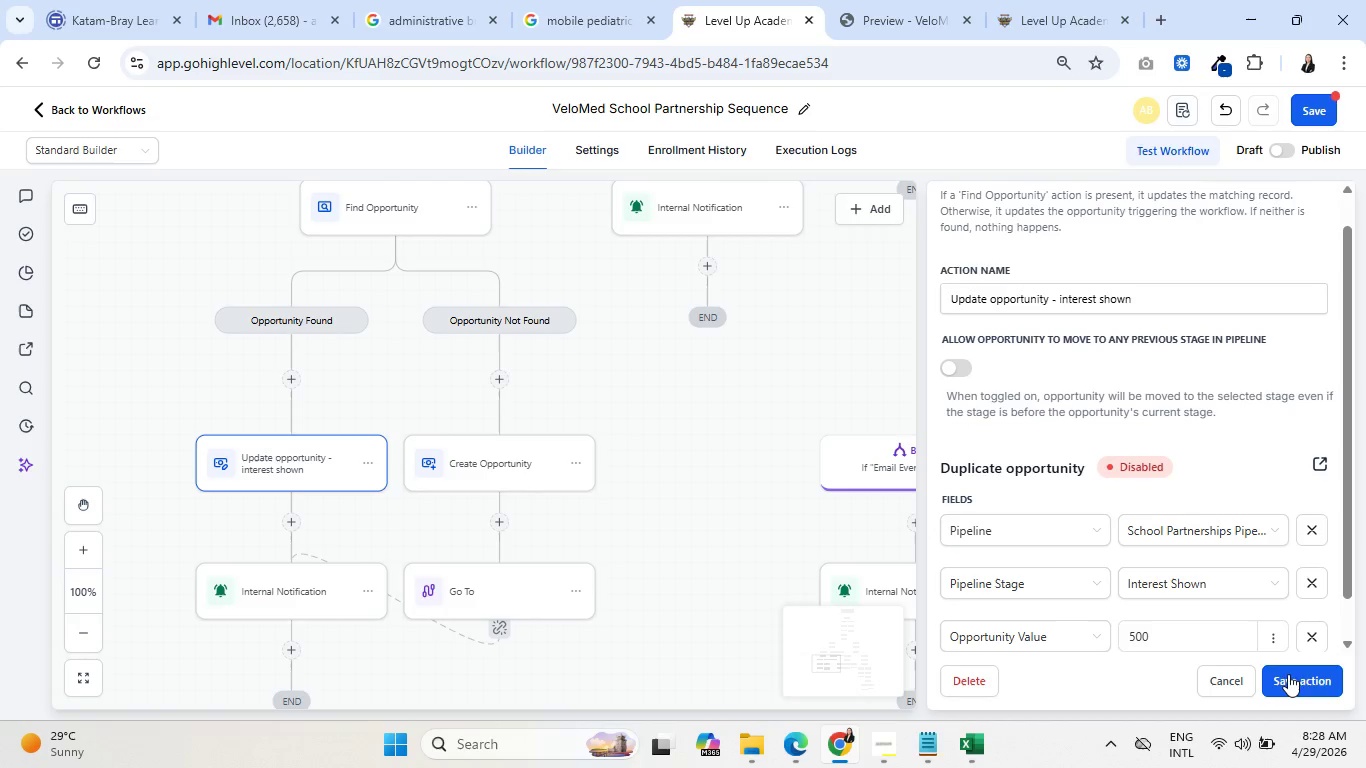 
double_click([1297, 676])
 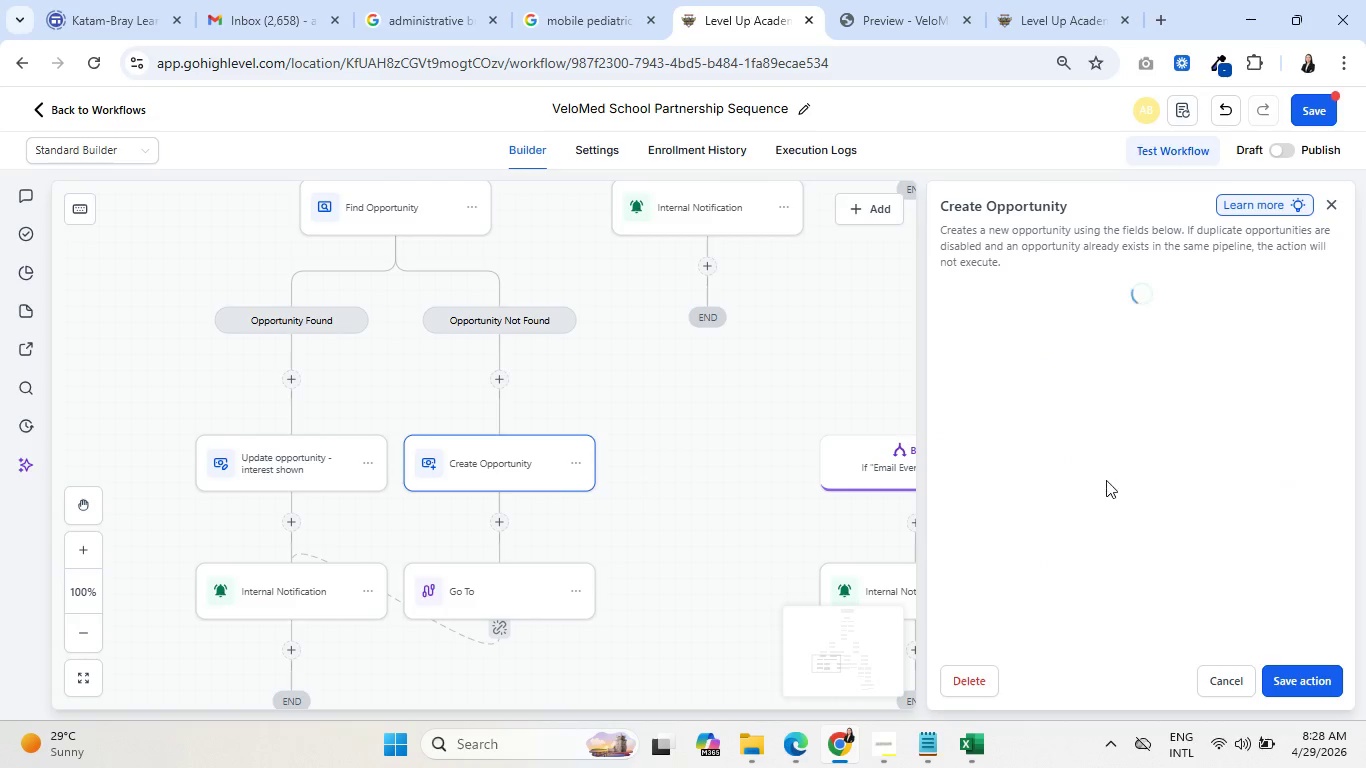 
left_click([965, 564])
 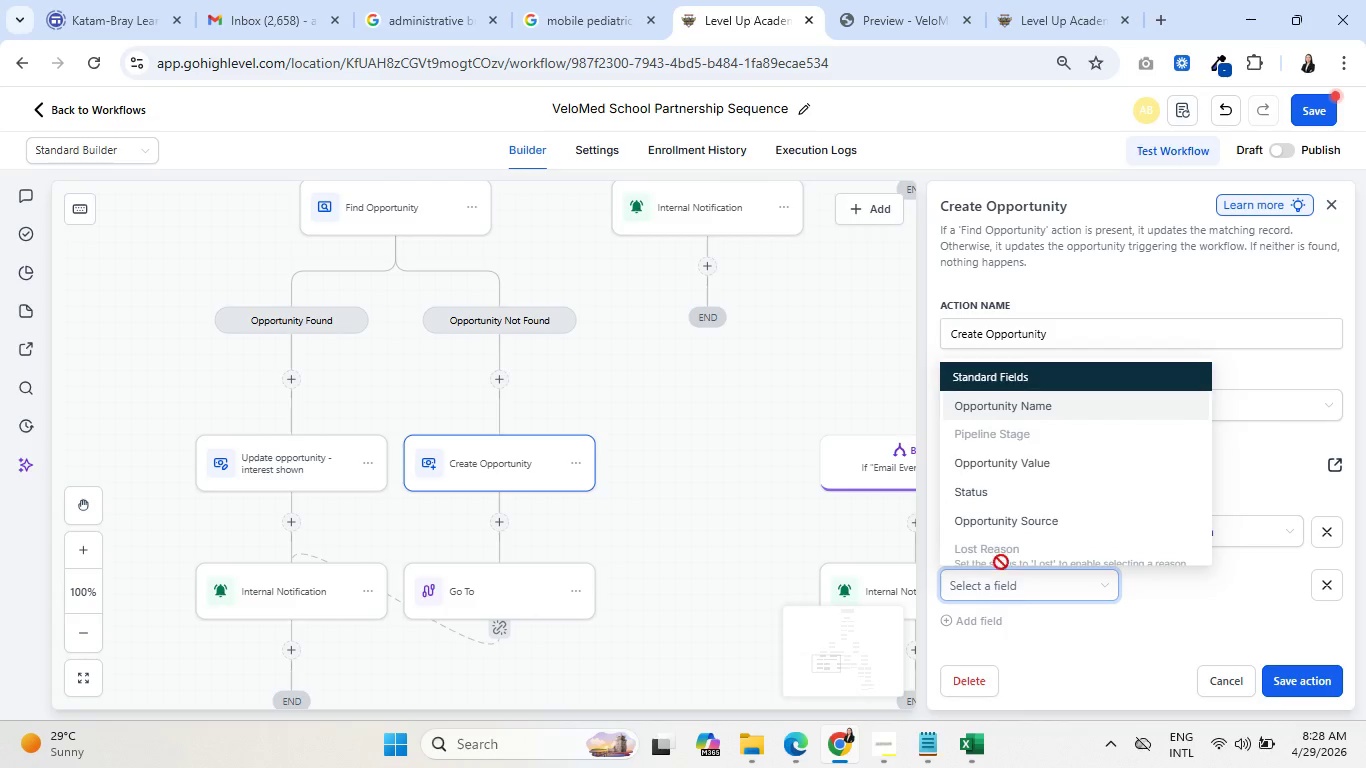 
left_click([1024, 463])
 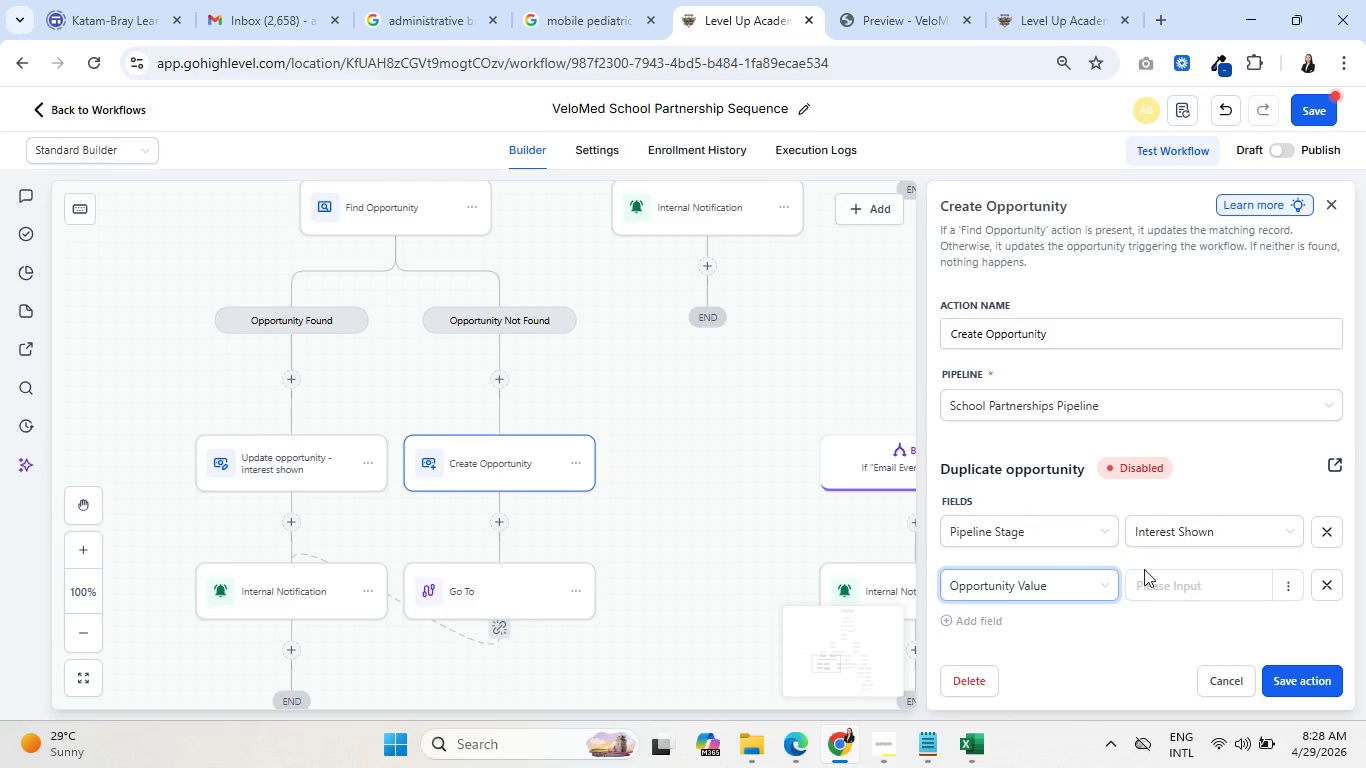 
left_click([1148, 578])
 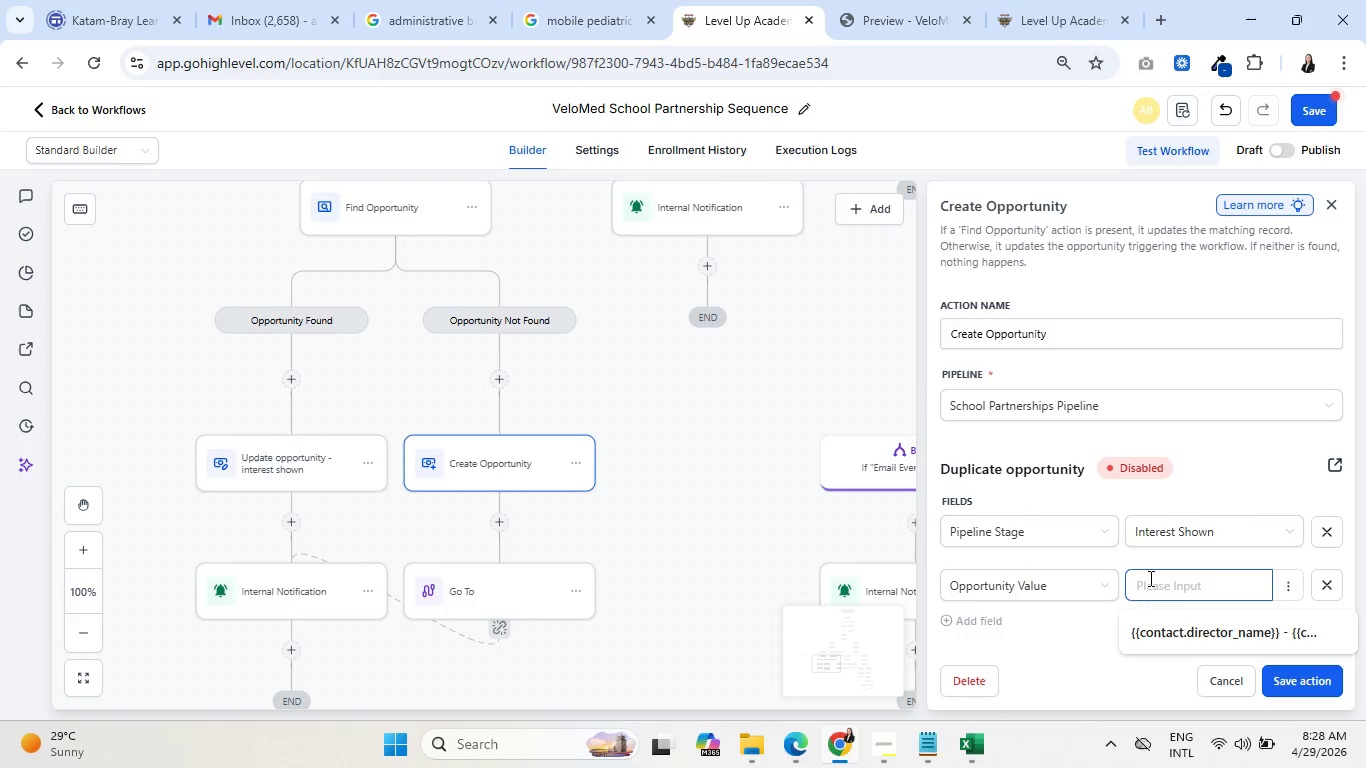 
type(500)
 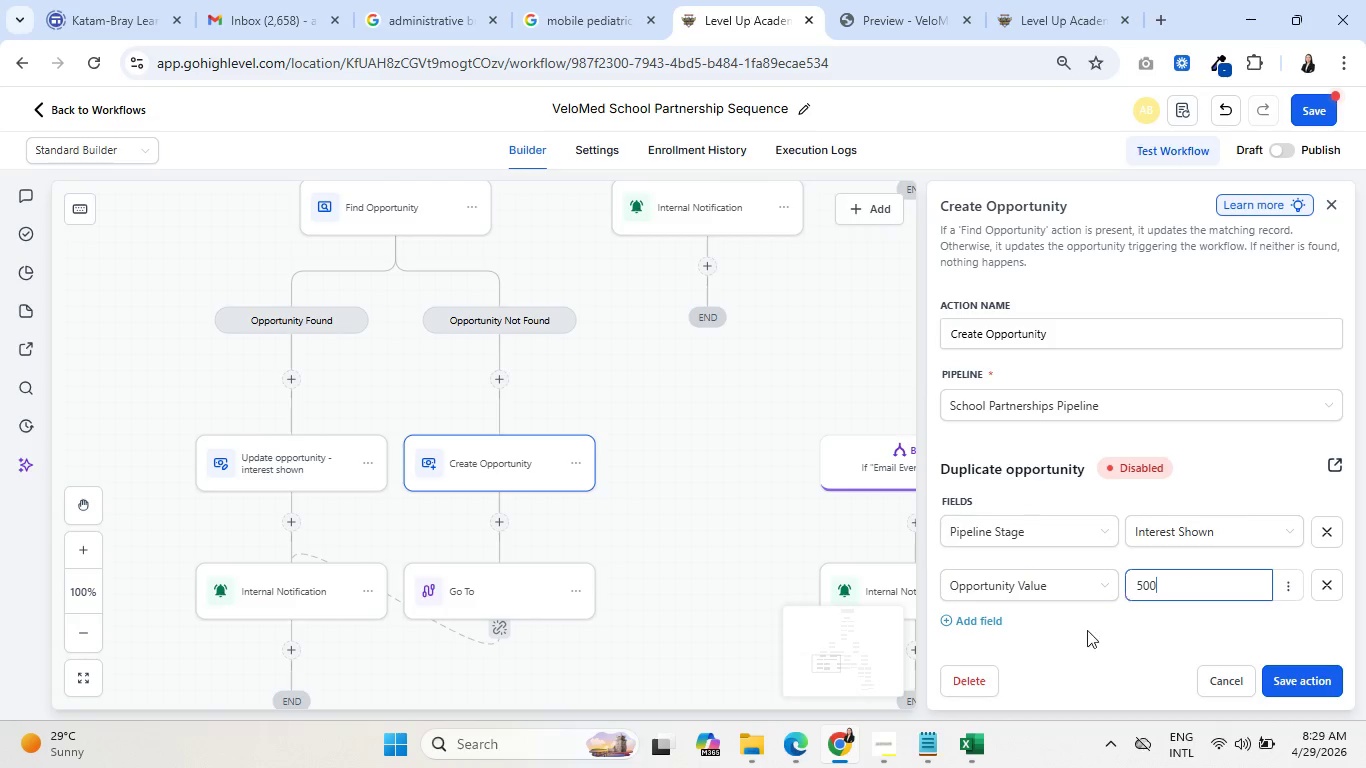 
left_click([1069, 658])
 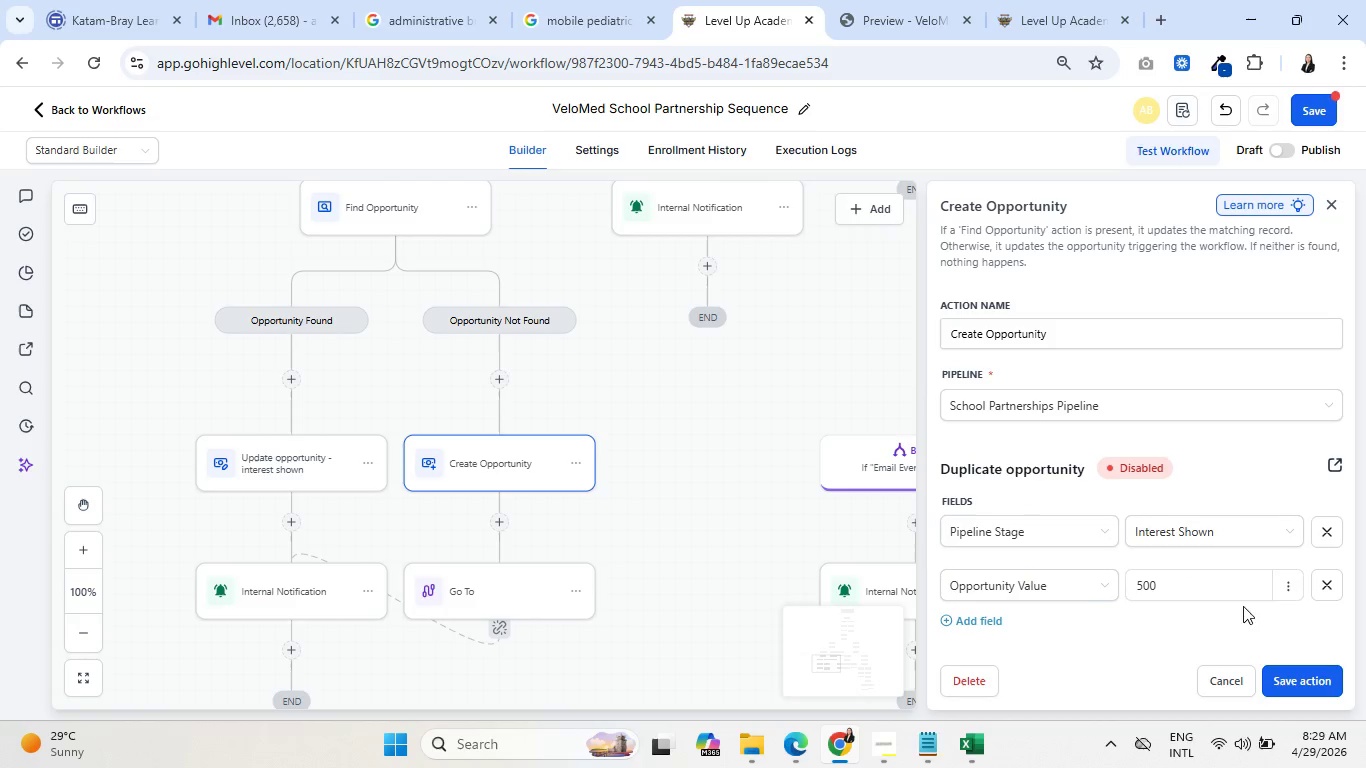 
left_click([1075, 571])
 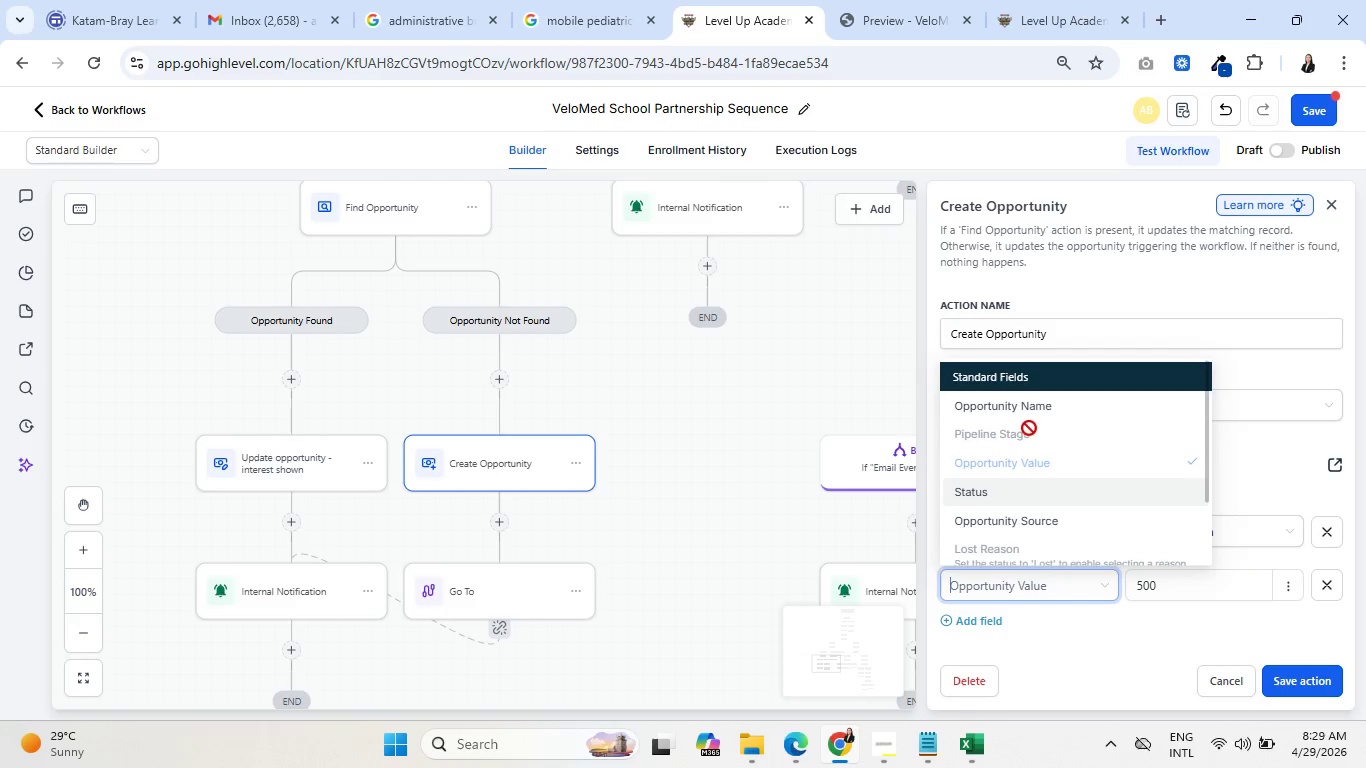 
left_click([1056, 400])
 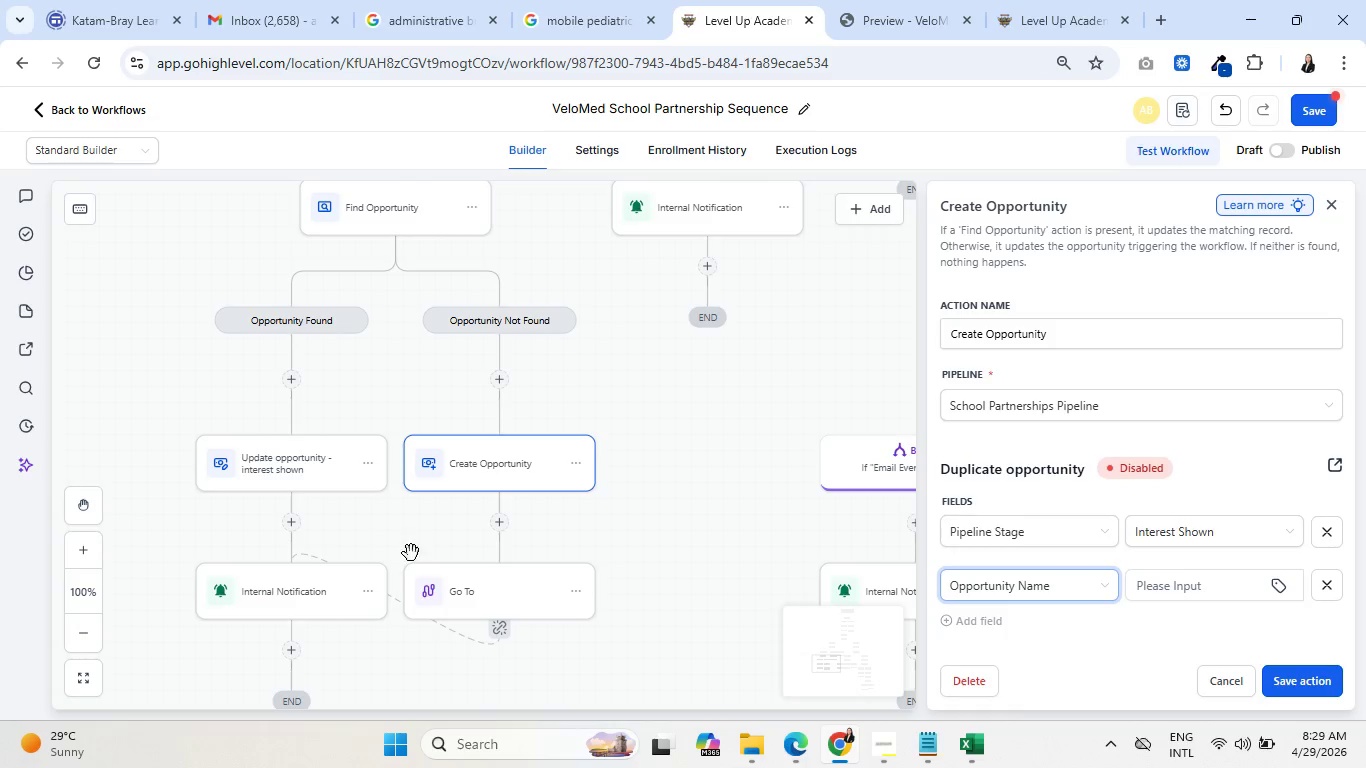 
left_click([315, 480])
 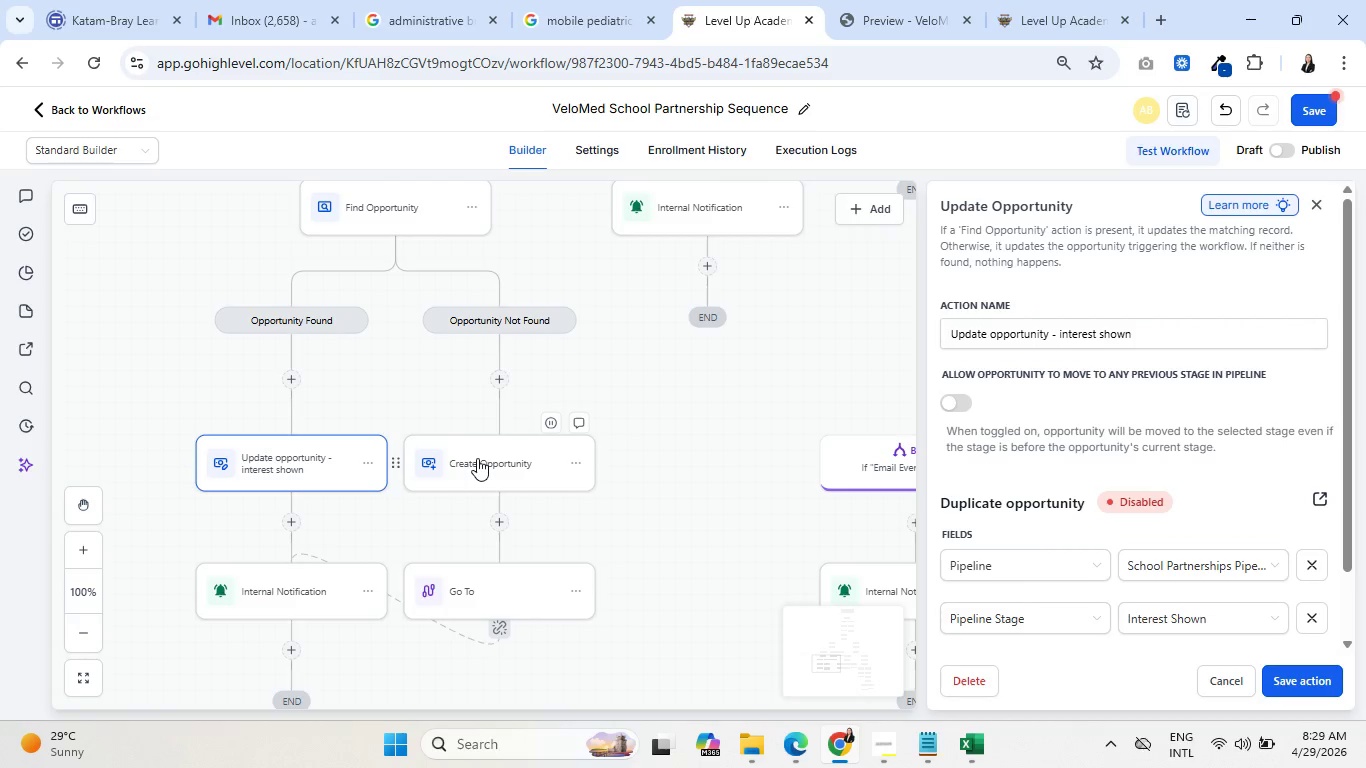 
scroll: coordinate [733, 457], scroll_direction: up, amount: 4.0
 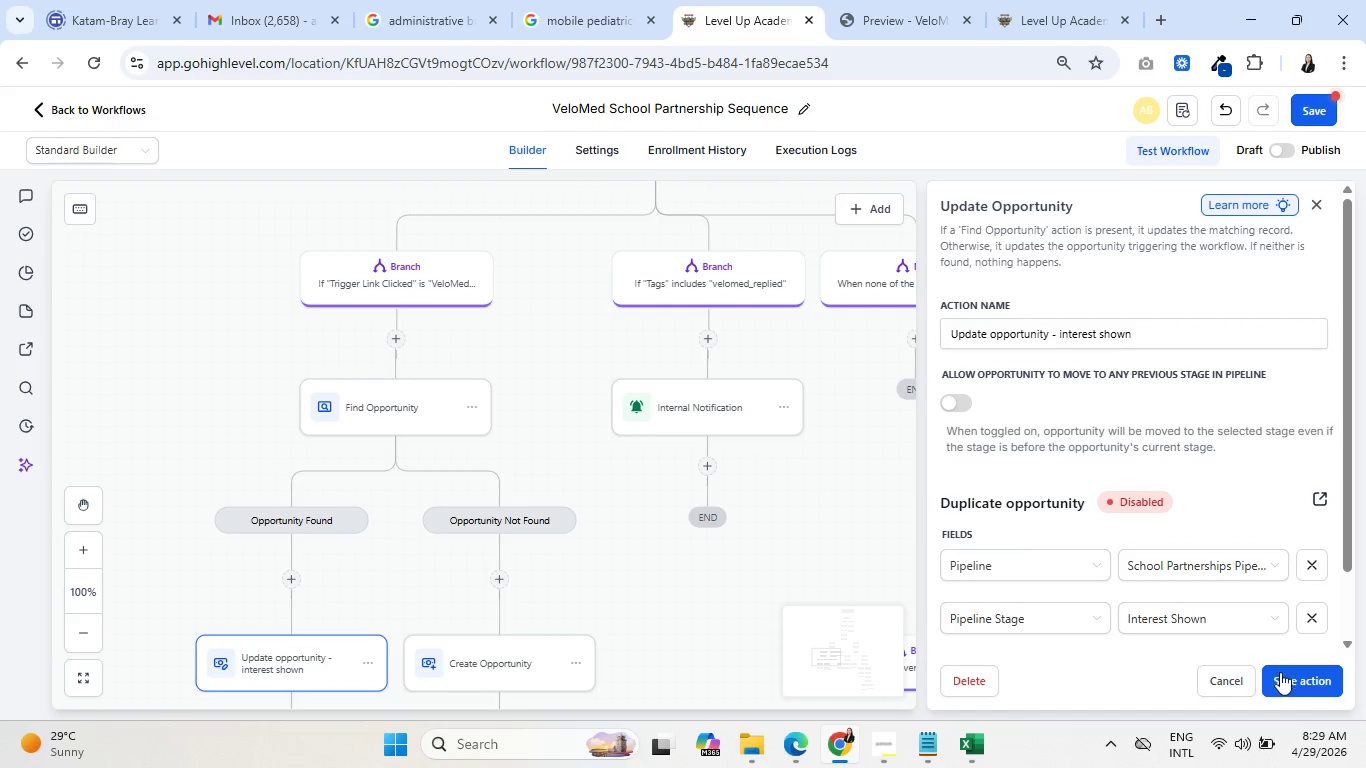 
left_click([1233, 673])
 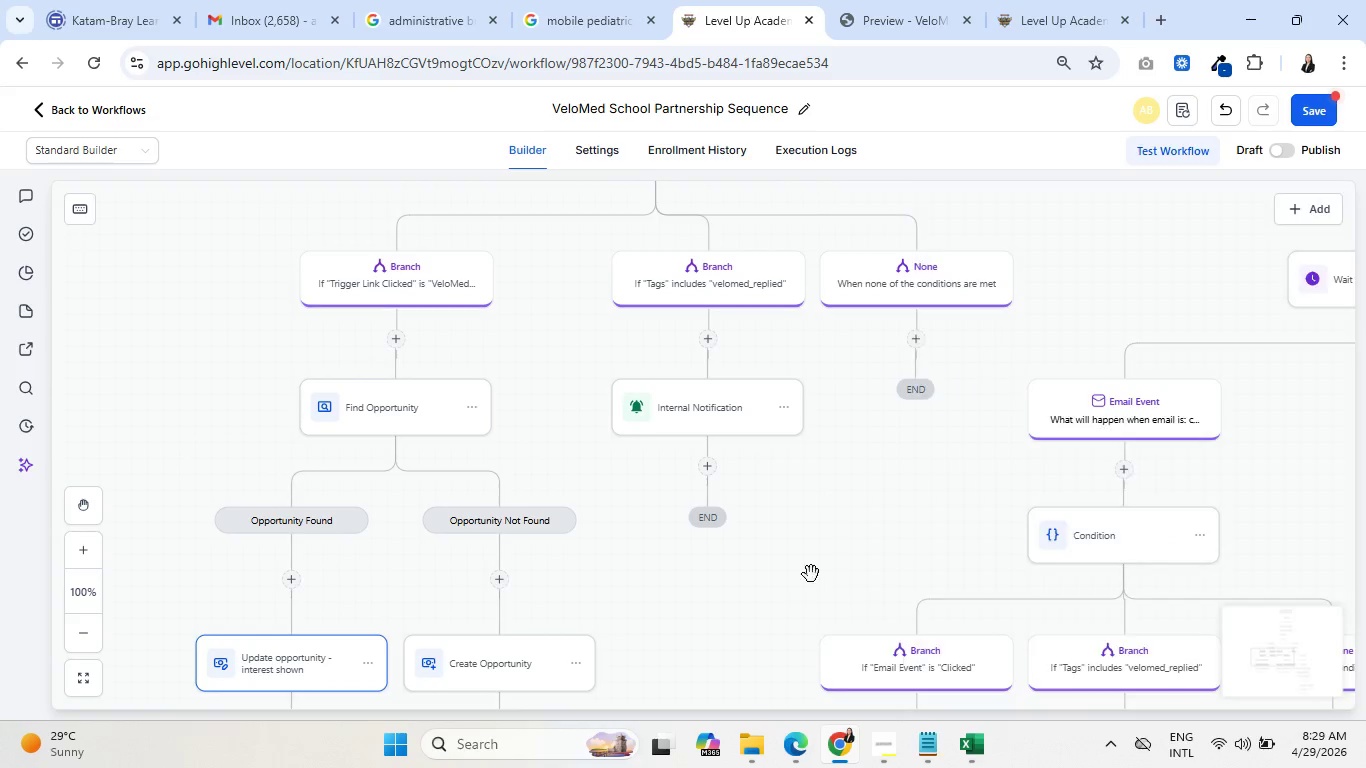 
scroll: coordinate [759, 469], scroll_direction: up, amount: 9.0
 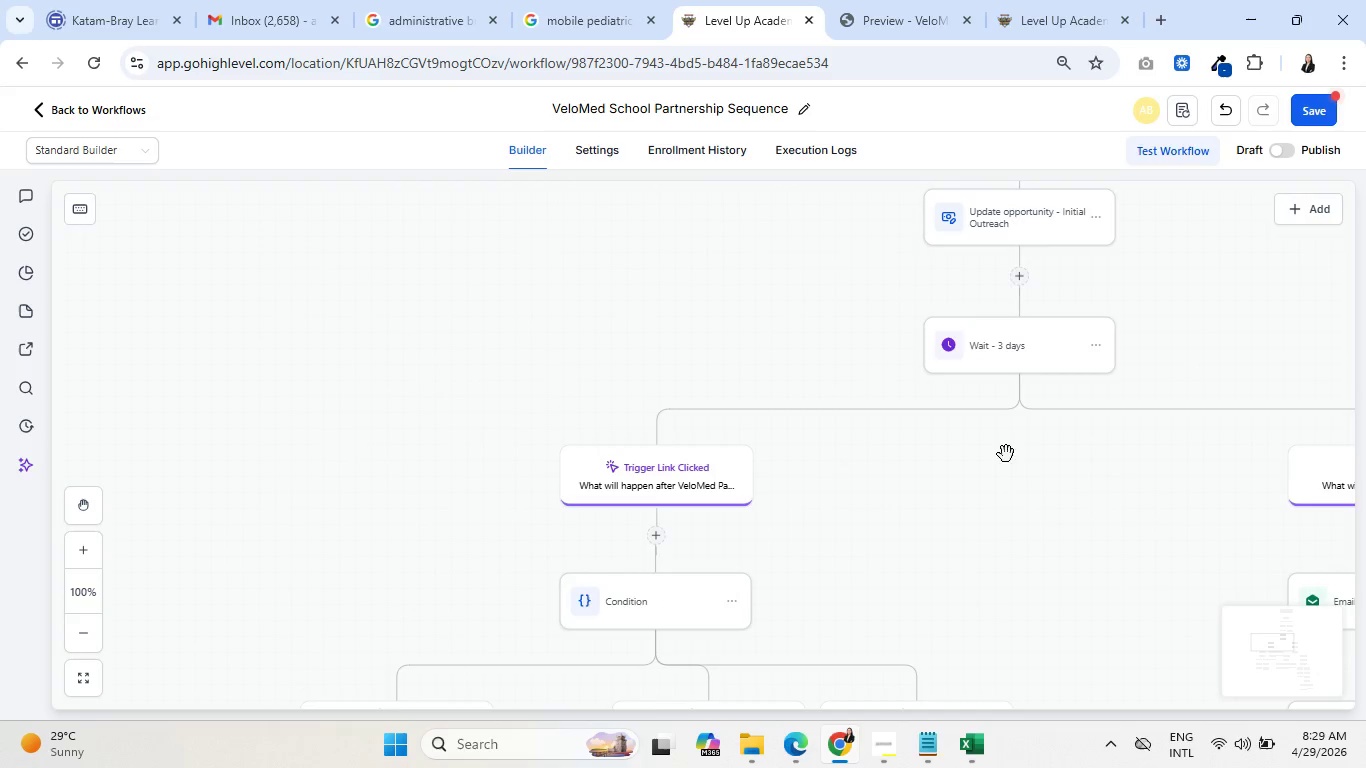 
left_click_drag(start_coordinate=[1177, 427], to_coordinate=[863, 551])
 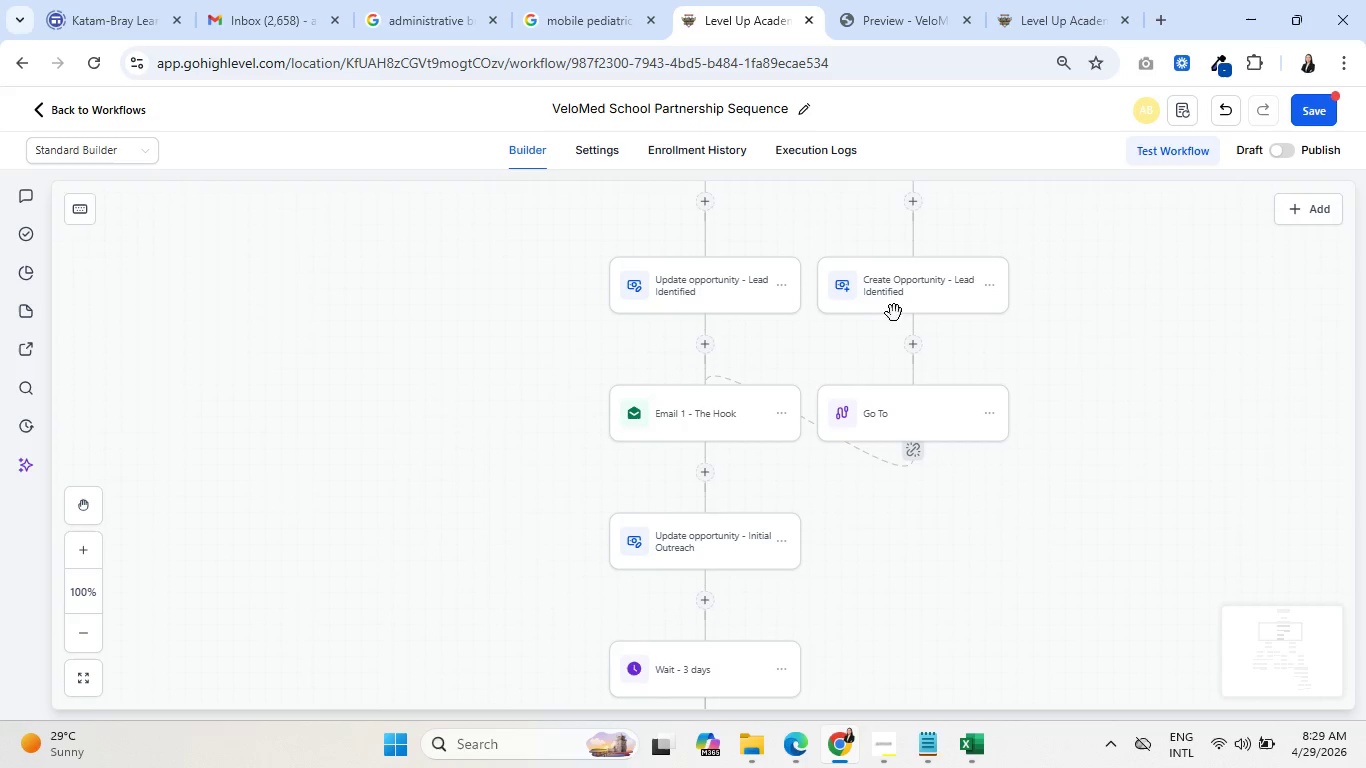 
scroll: coordinate [1023, 453], scroll_direction: up, amount: 4.0
 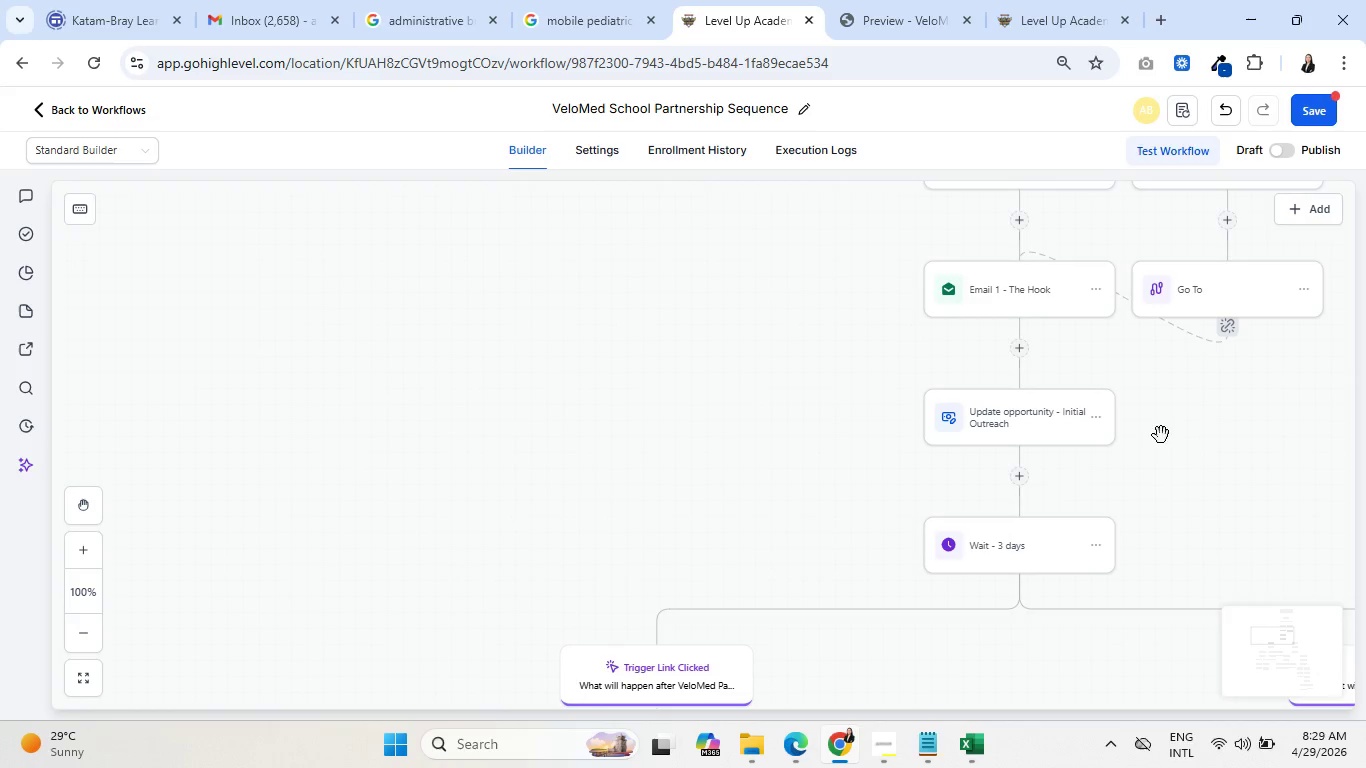 
left_click([894, 302])
 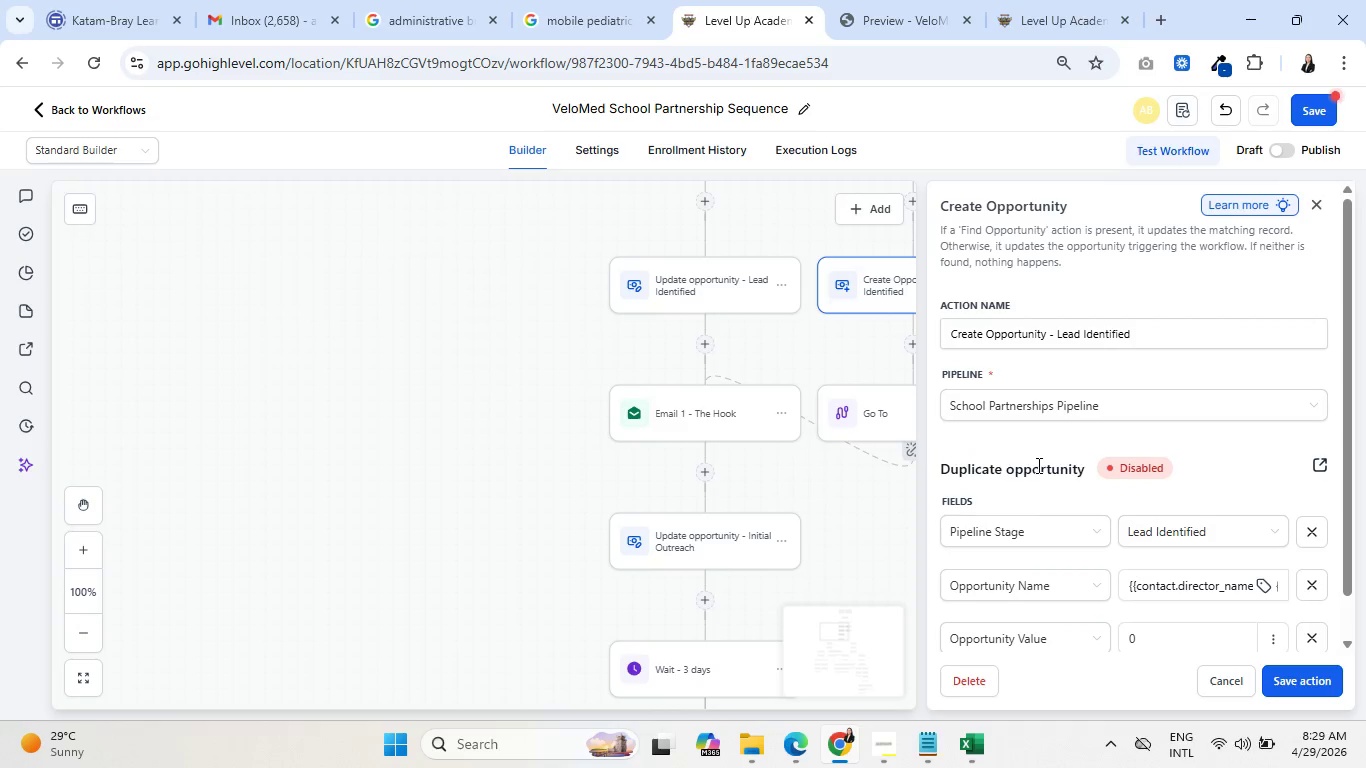 
left_click([1160, 584])
 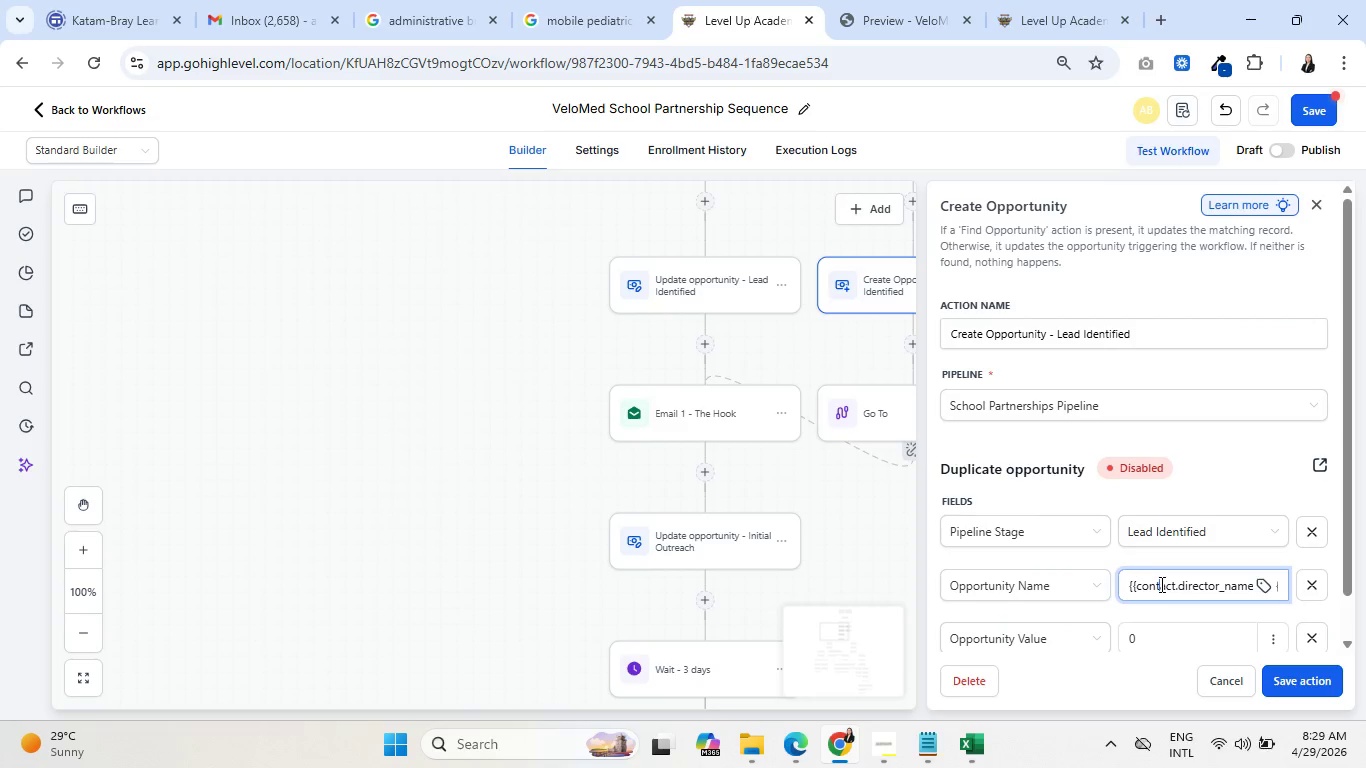 
hold_key(key=ControlLeft, duration=0.33)
 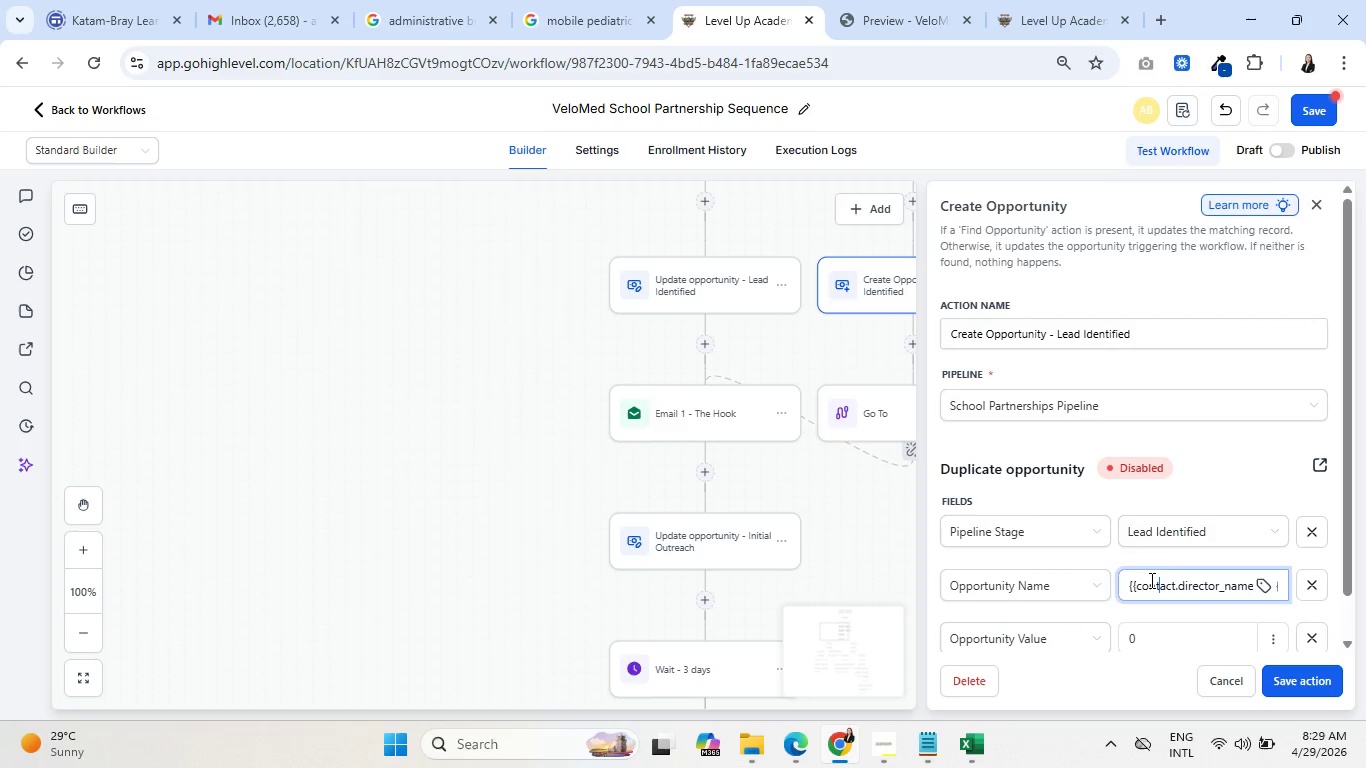 
key(Control+A)
 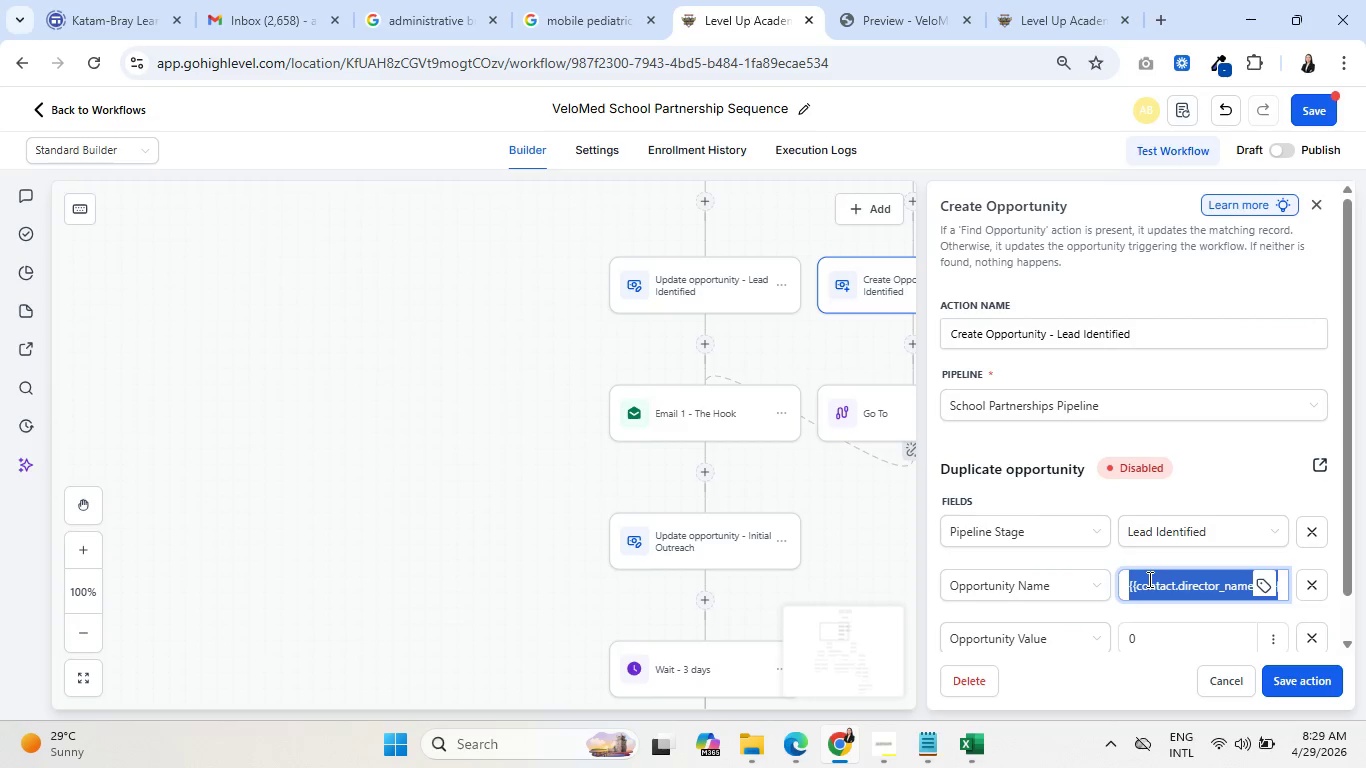 
key(Control+C)
 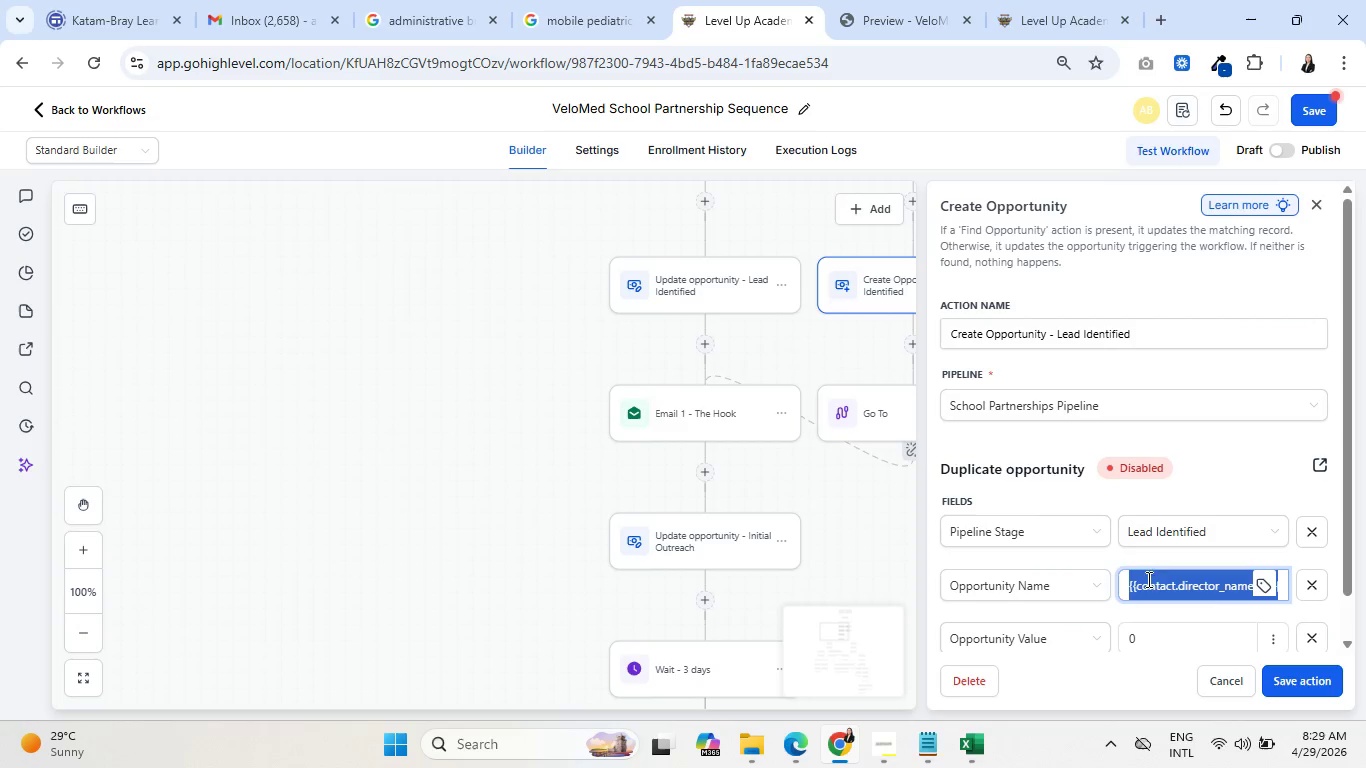 
key(Control+C)
 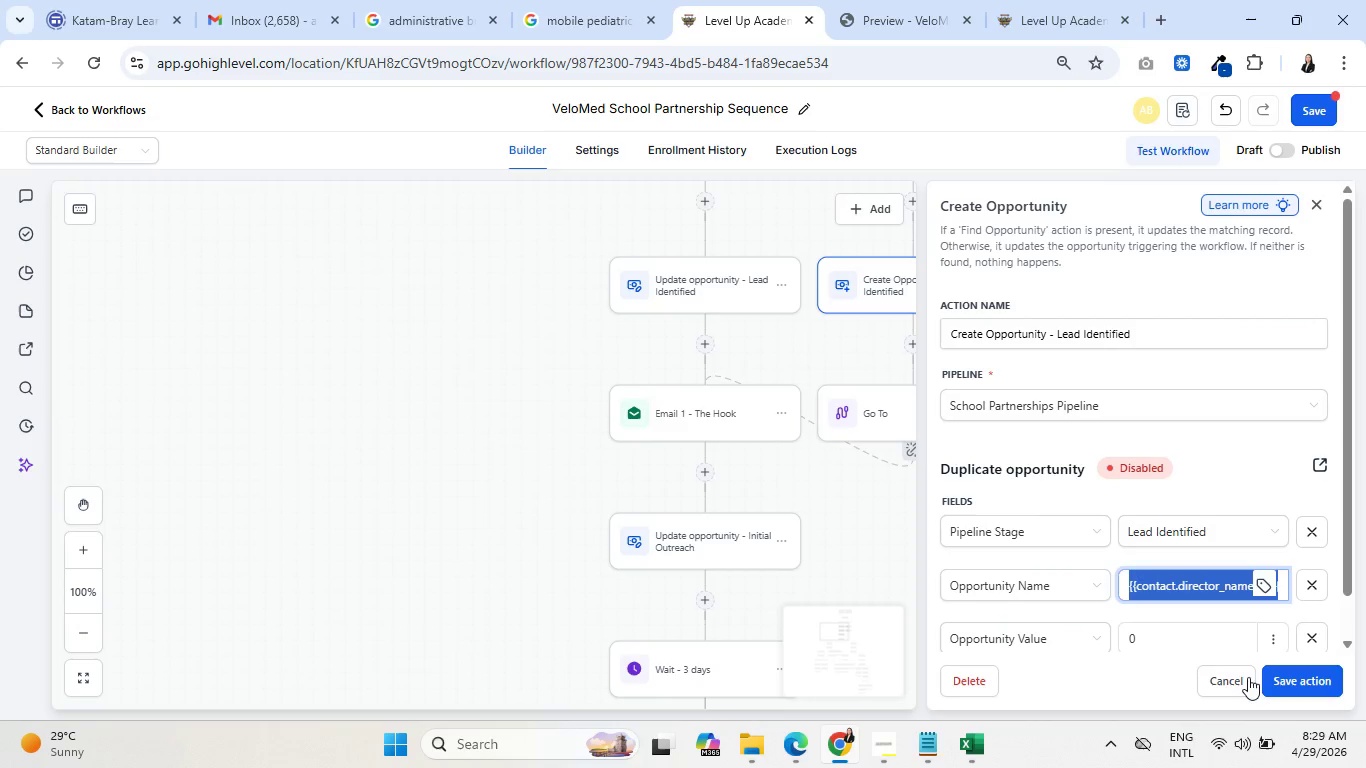 
left_click([1221, 678])
 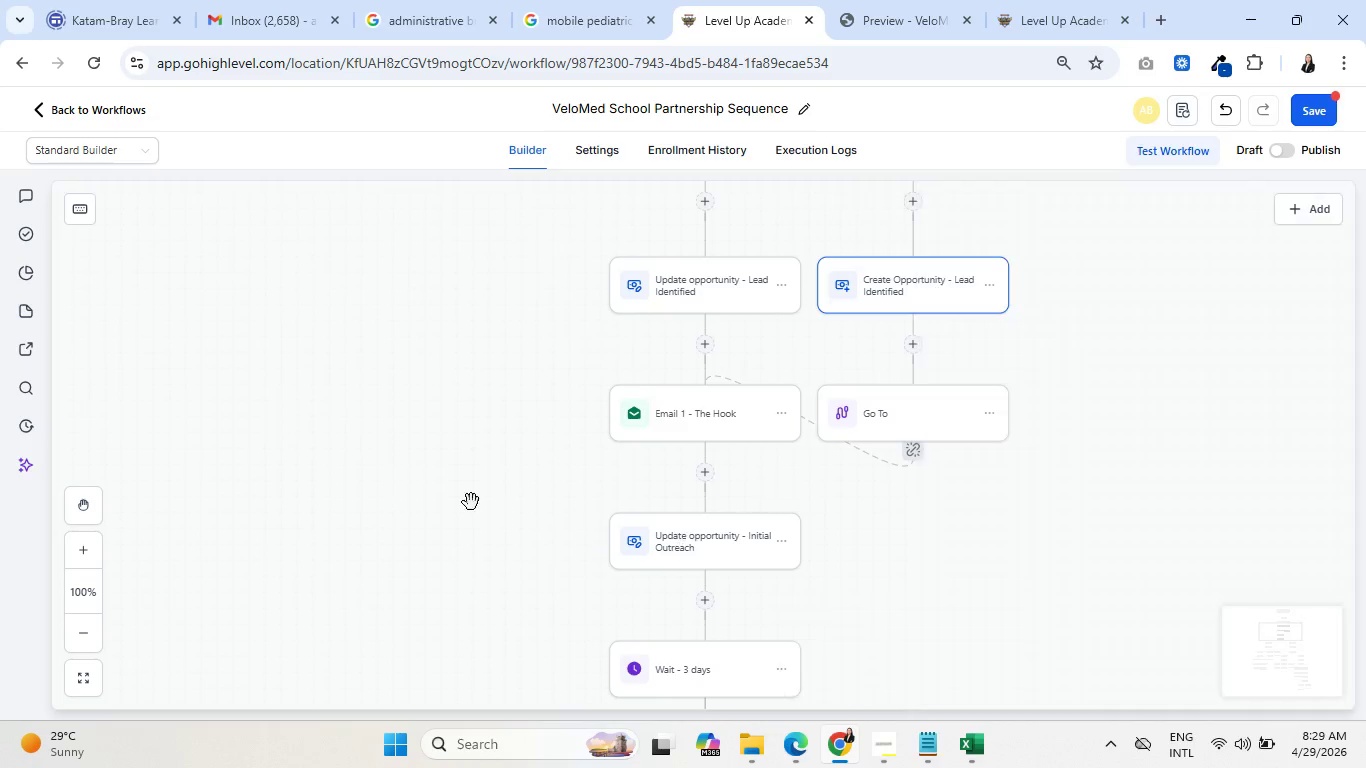 
left_click_drag(start_coordinate=[430, 487], to_coordinate=[543, 235])
 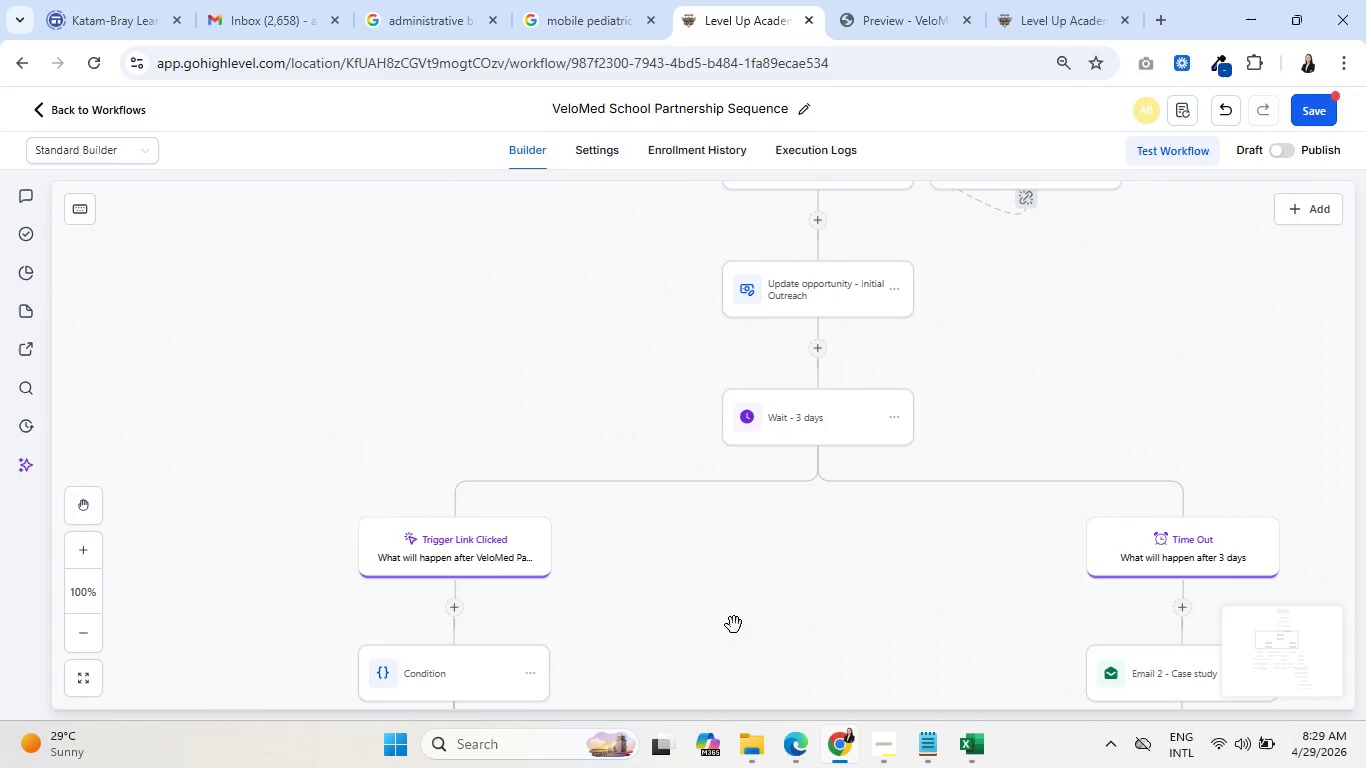 
left_click_drag(start_coordinate=[732, 607], to_coordinate=[733, 313])
 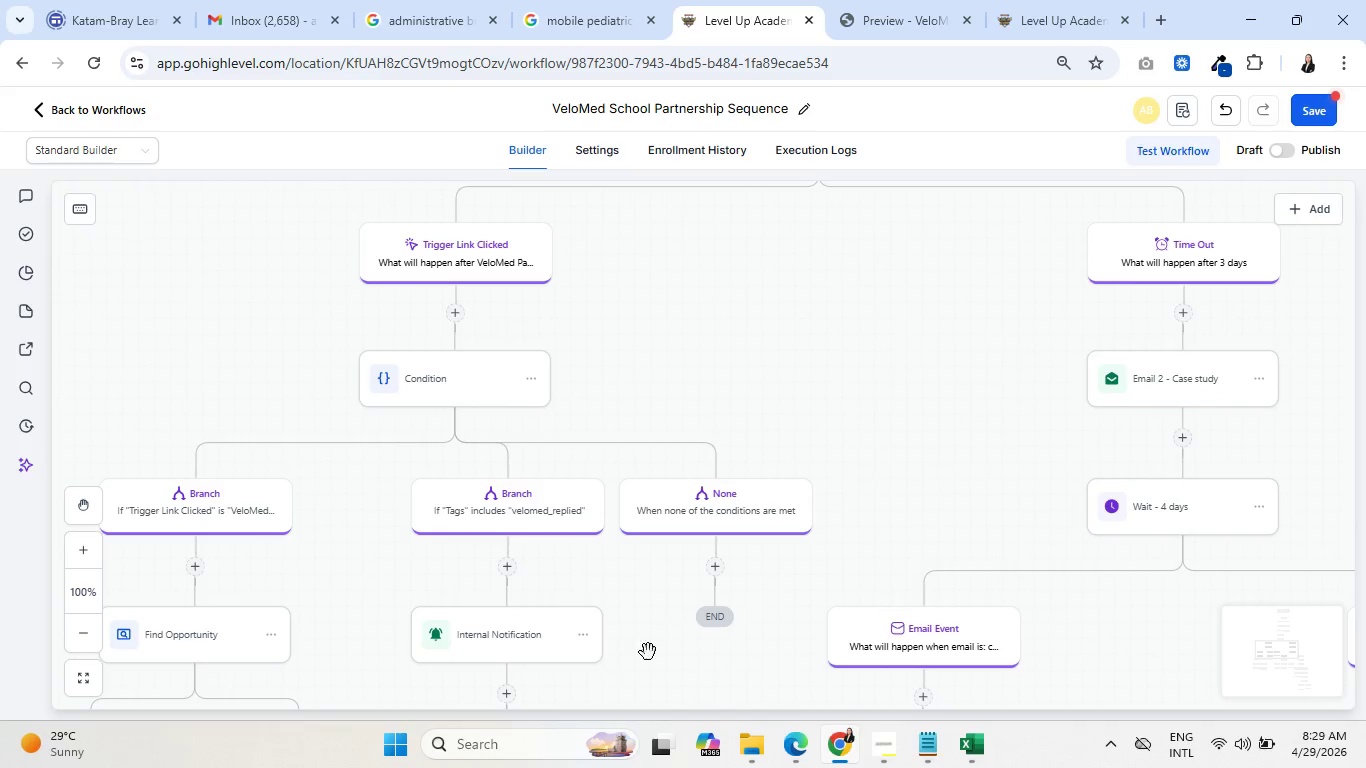 
left_click_drag(start_coordinate=[648, 657], to_coordinate=[712, 393])
 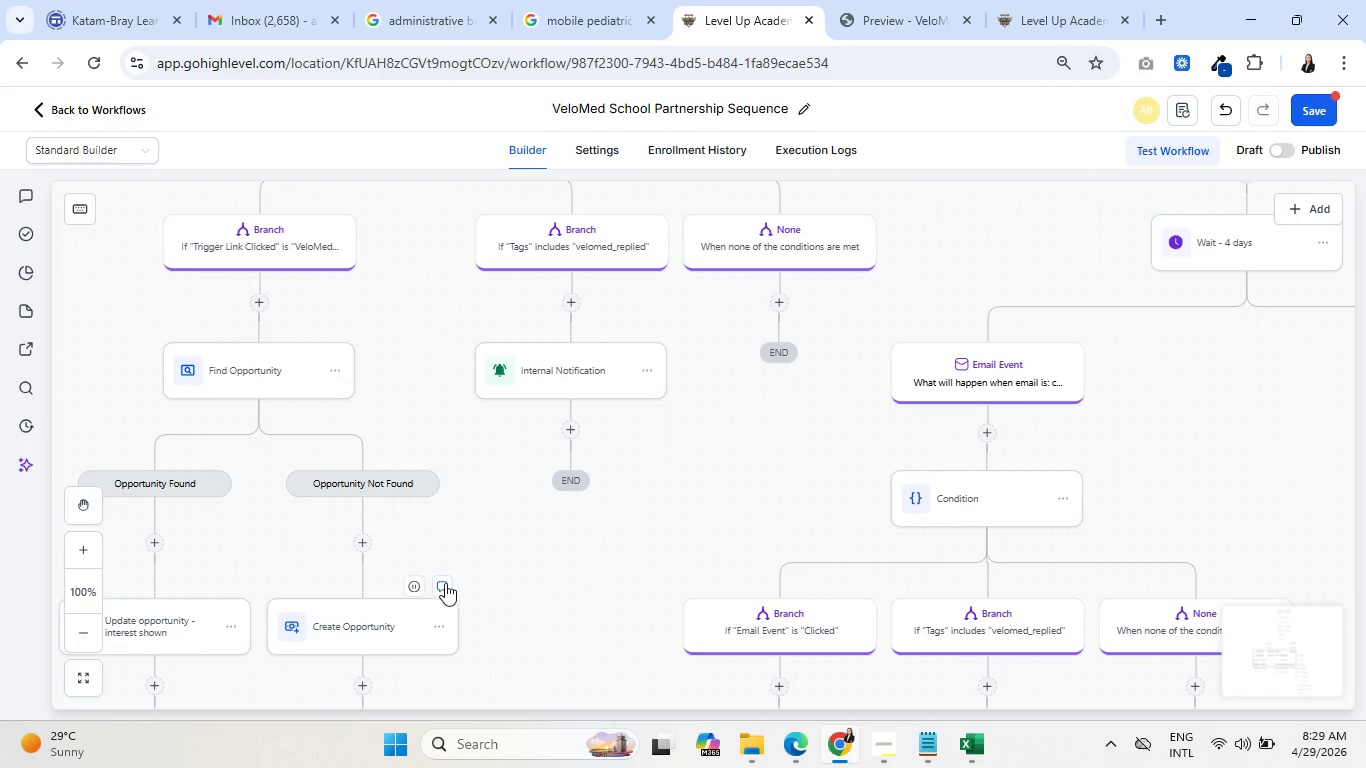 
left_click_drag(start_coordinate=[547, 593], to_coordinate=[628, 458])
 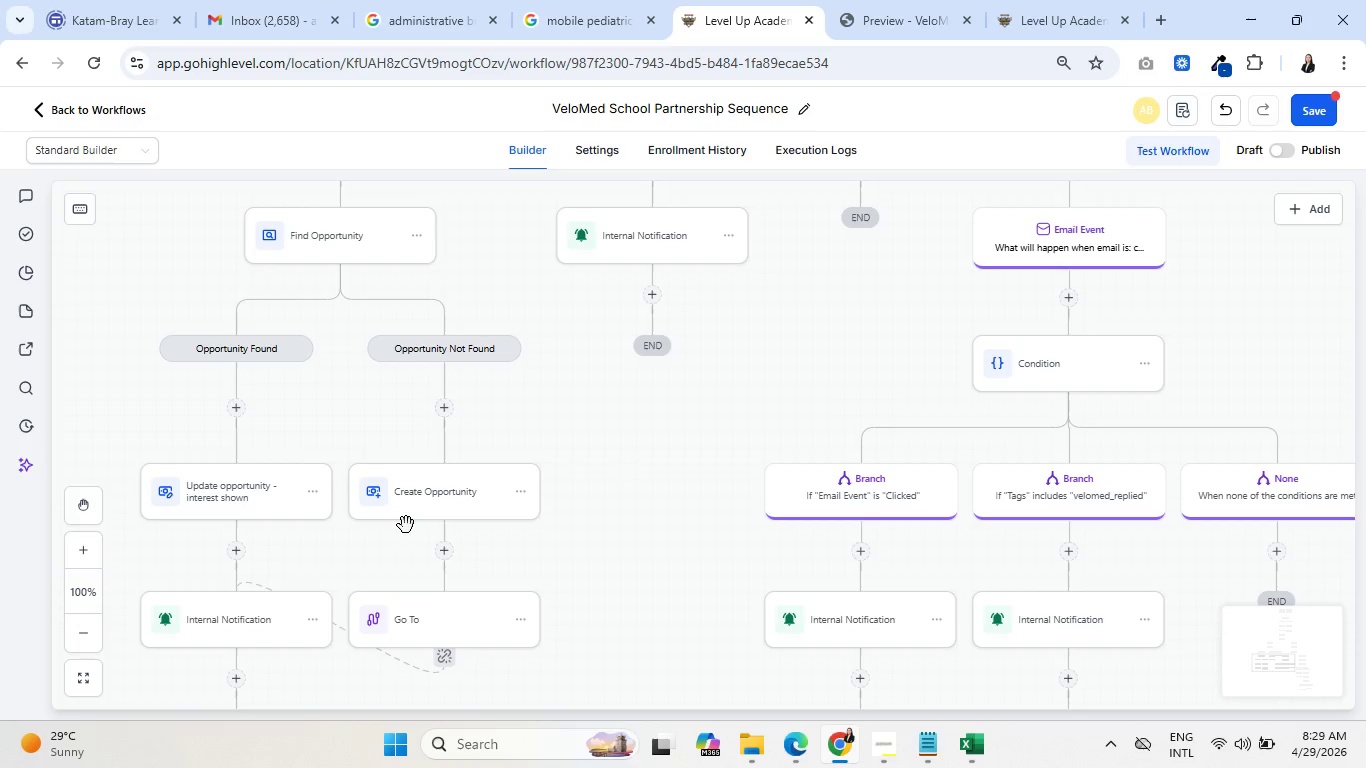 
left_click([406, 525])
 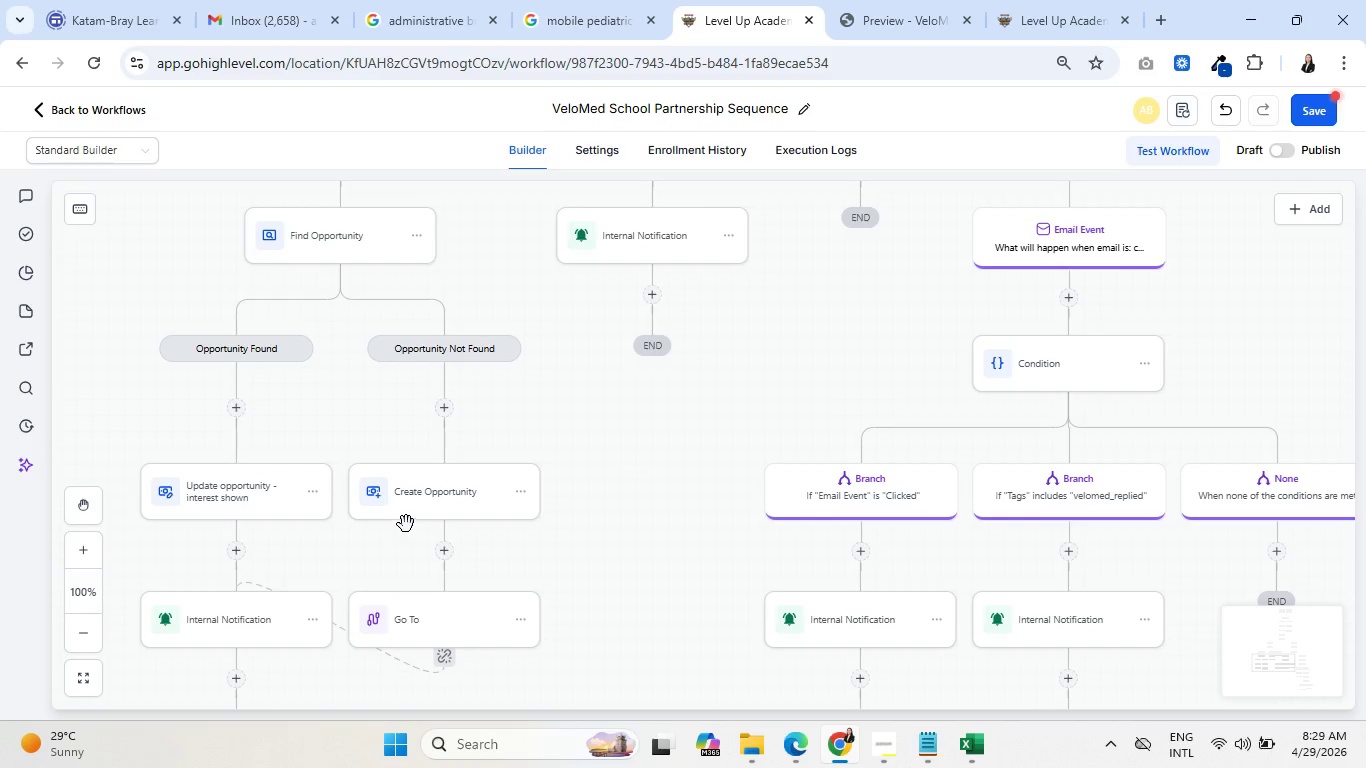 
left_click([419, 504])
 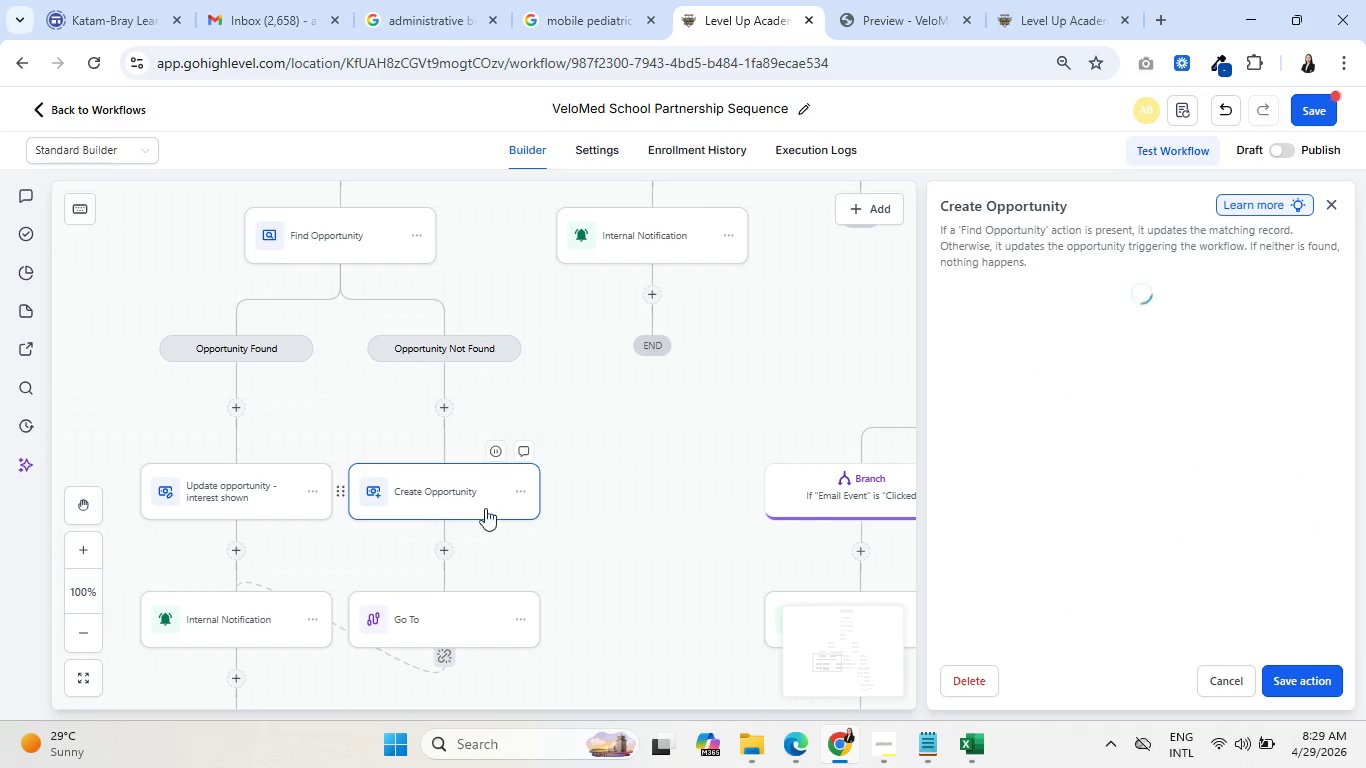 
mouse_move([1038, 555])
 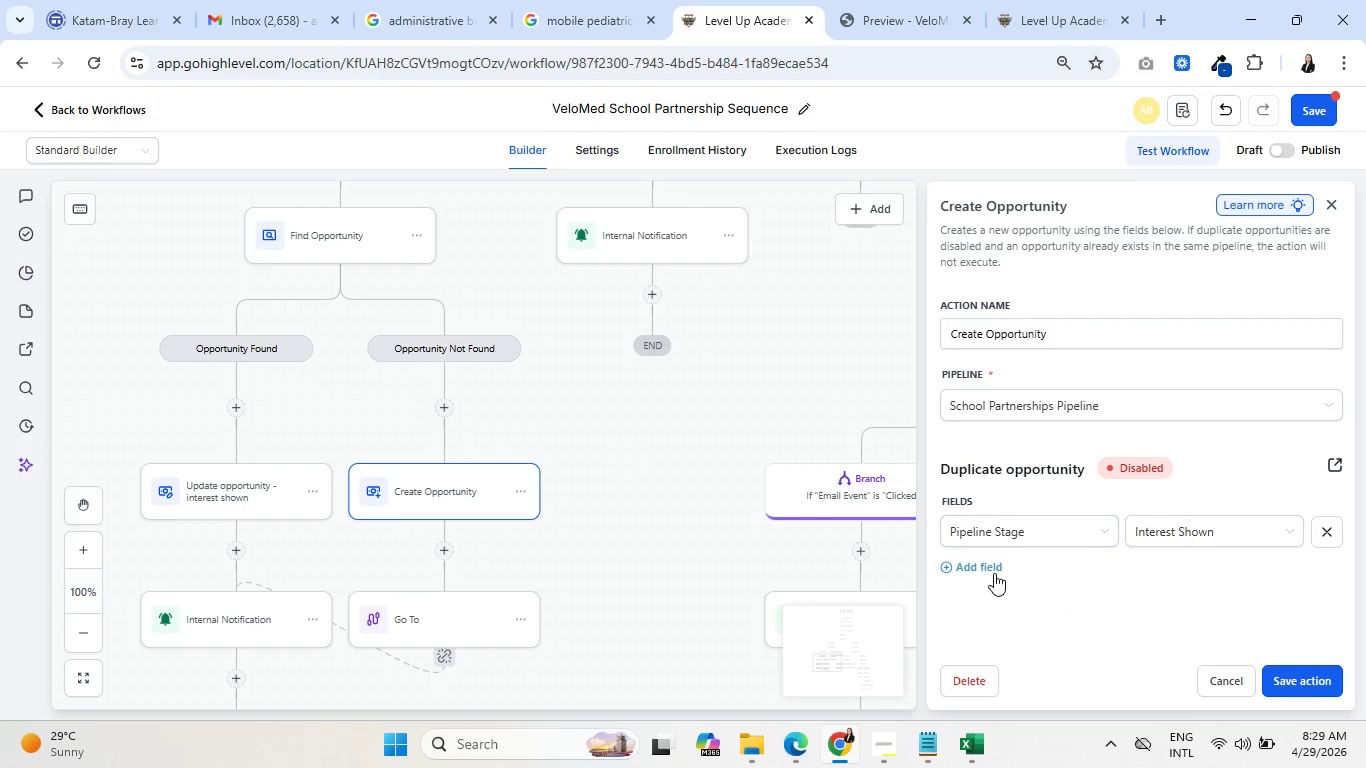 
left_click([989, 568])
 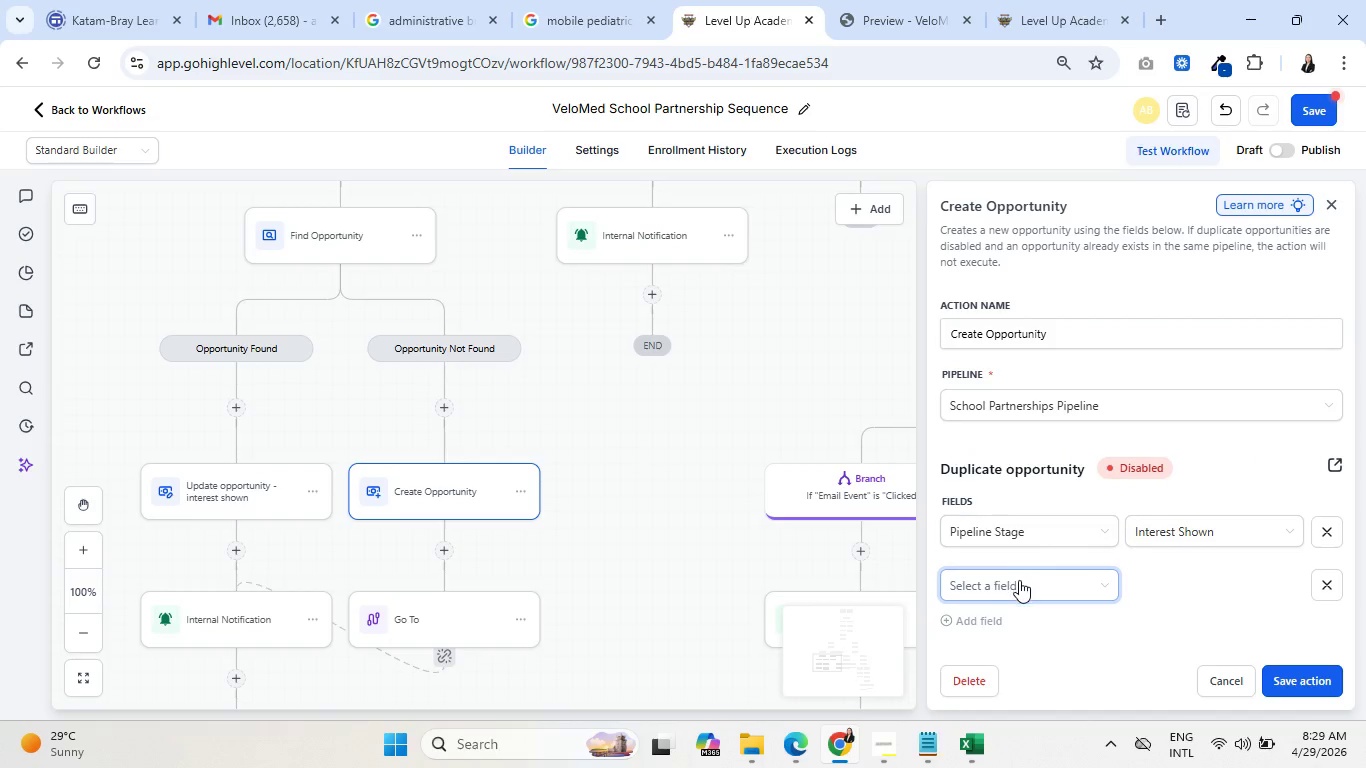 
left_click([1021, 582])
 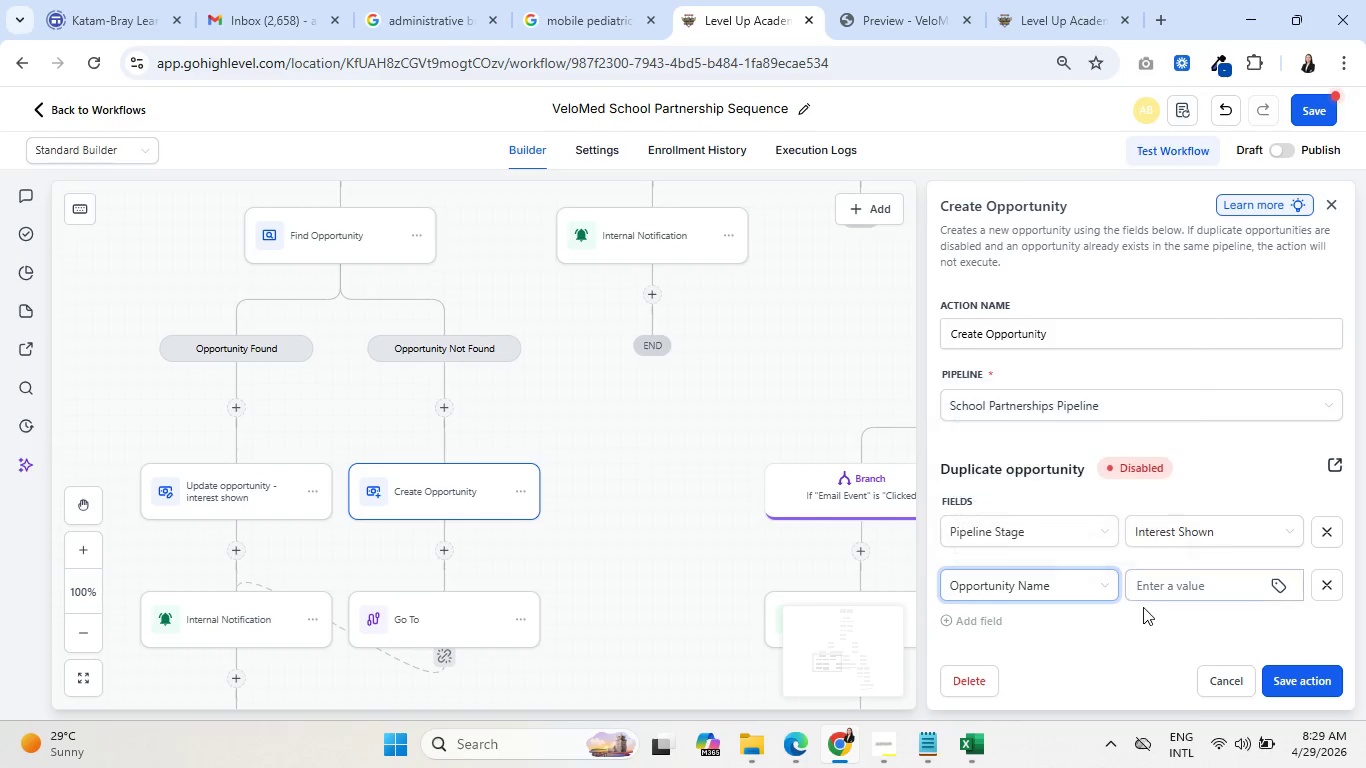 
left_click([1161, 586])
 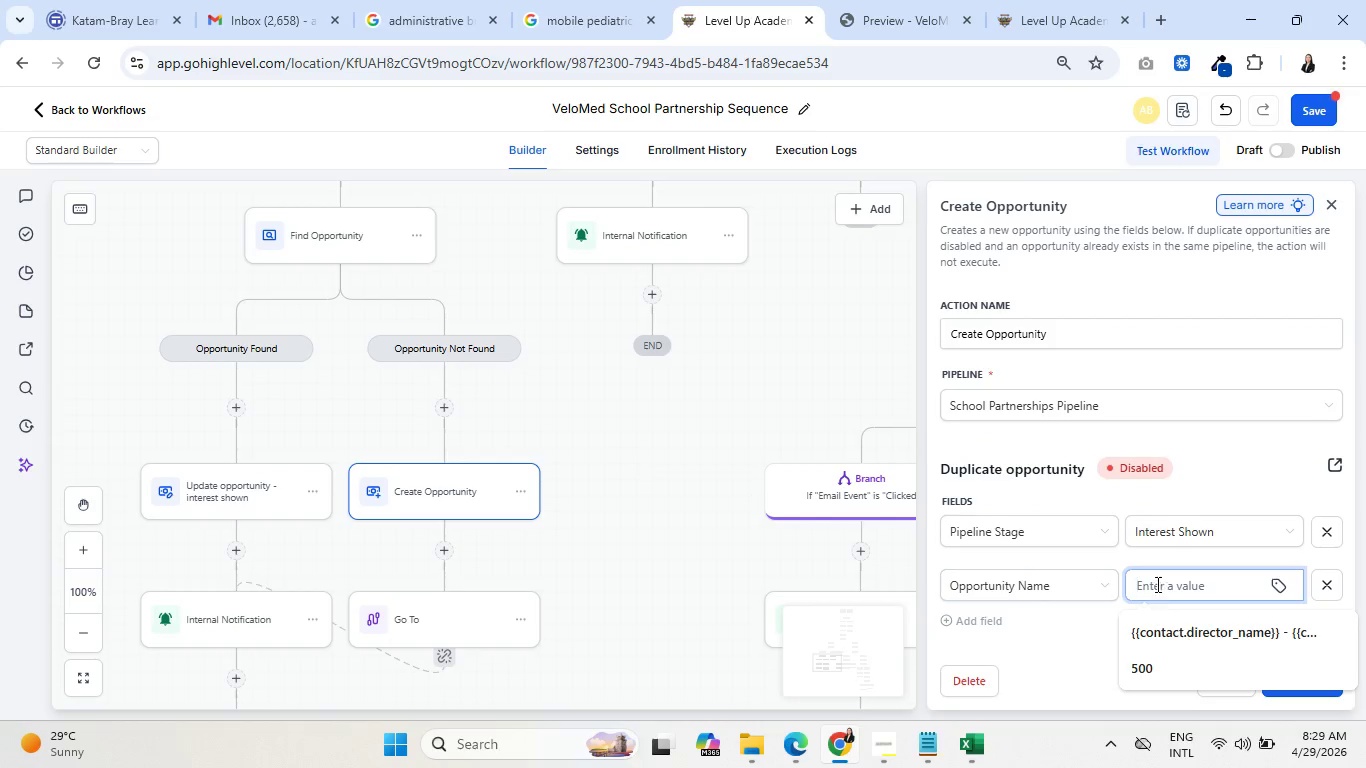 
key(Control+V)
 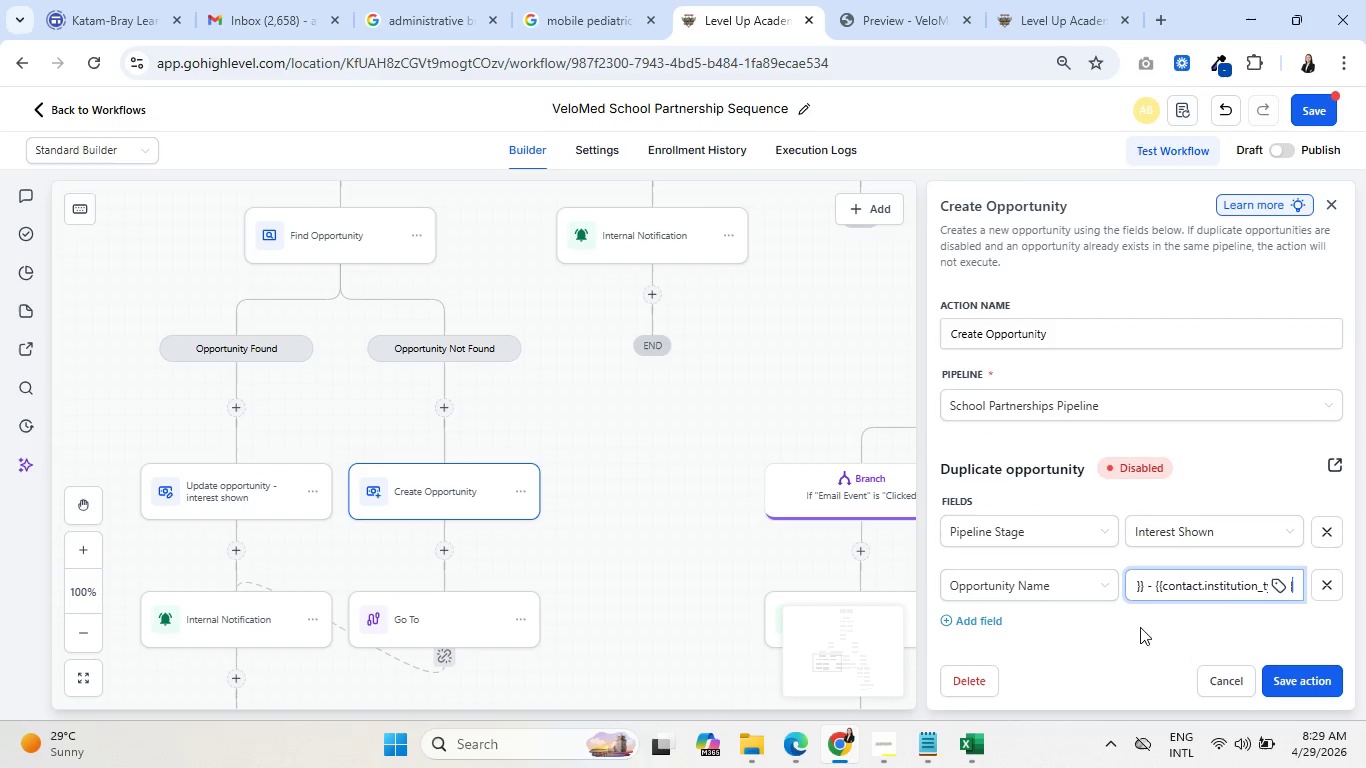 
left_click([1158, 669])
 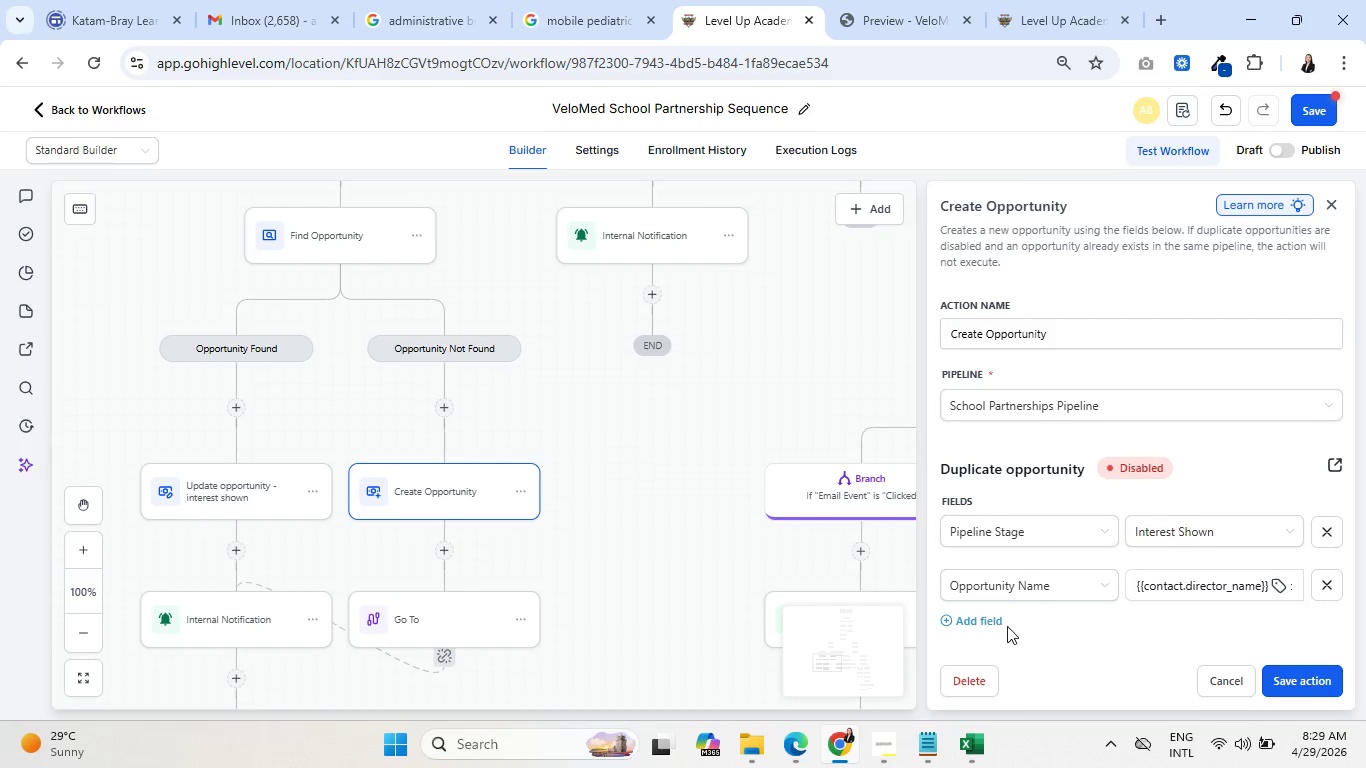 
left_click([996, 624])
 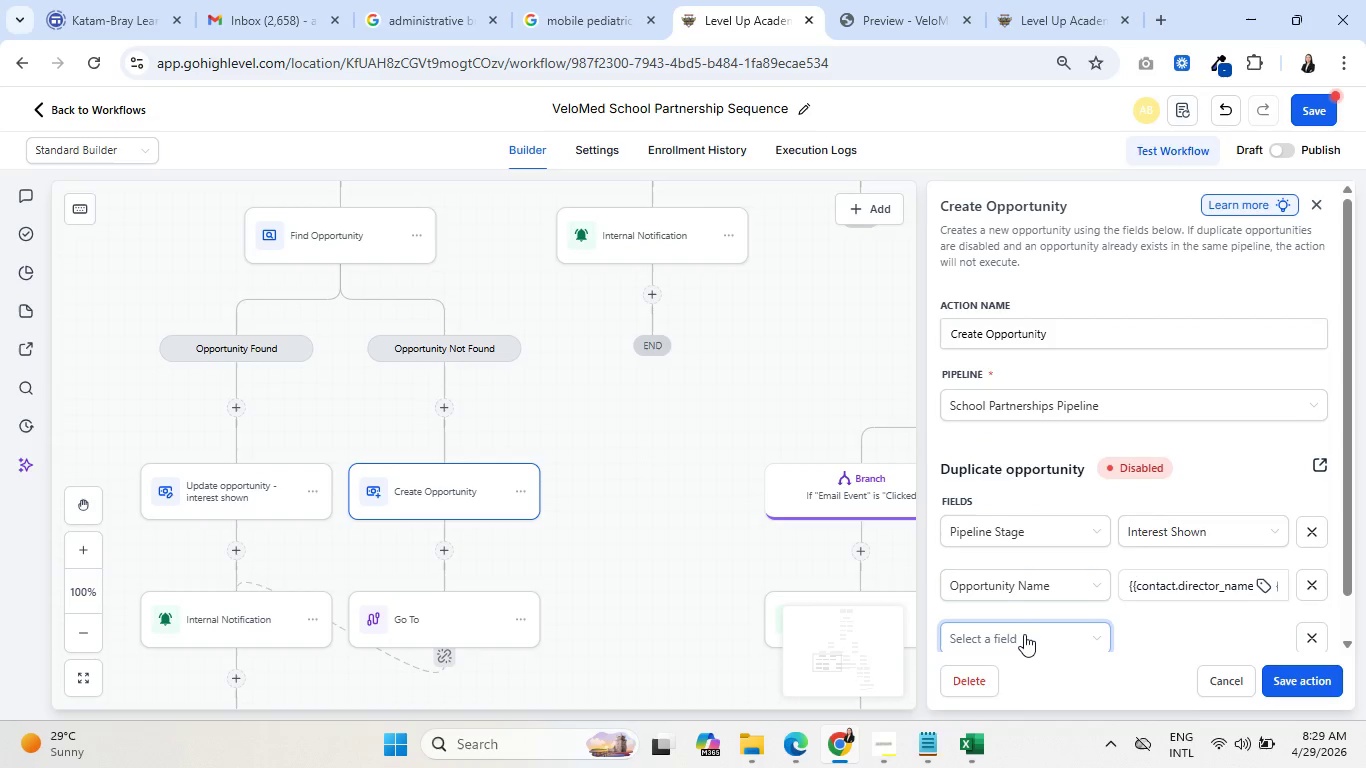 
left_click([1032, 637])
 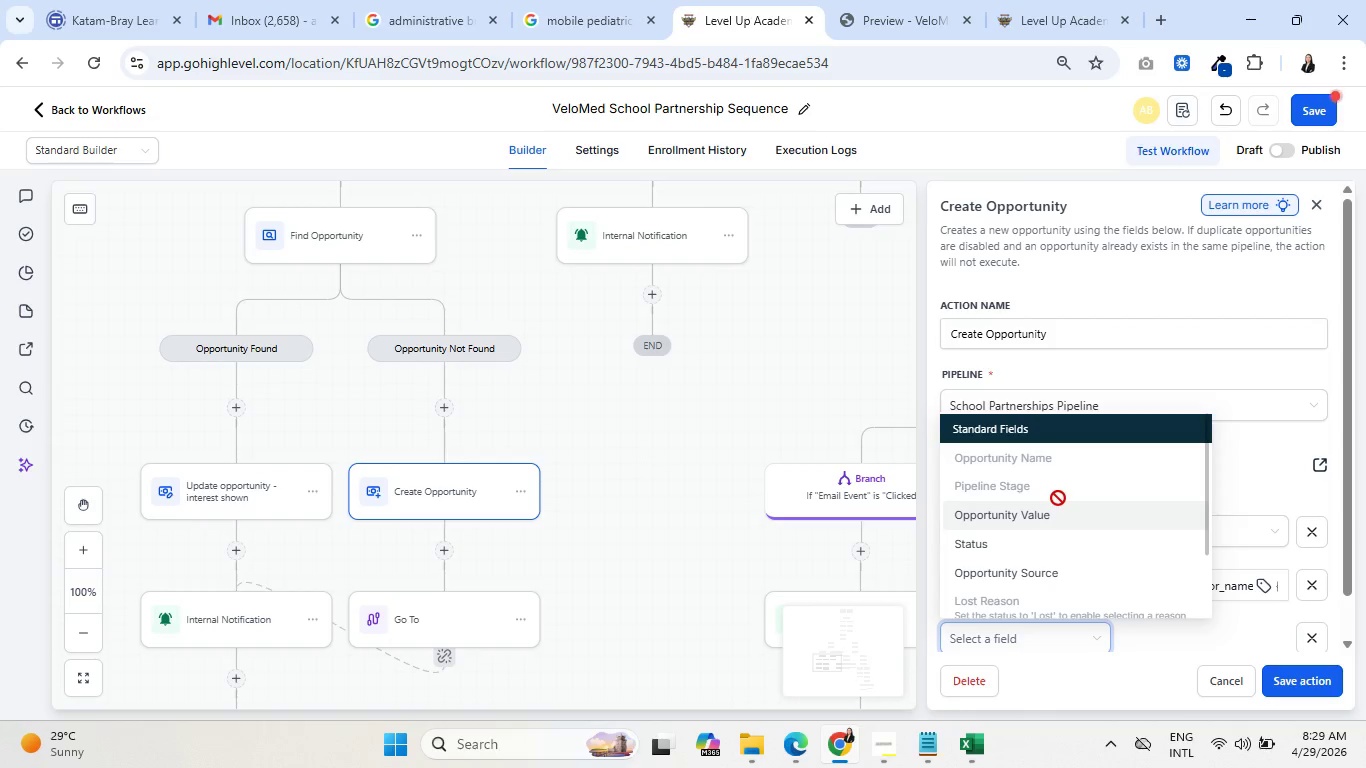 
left_click([1050, 516])
 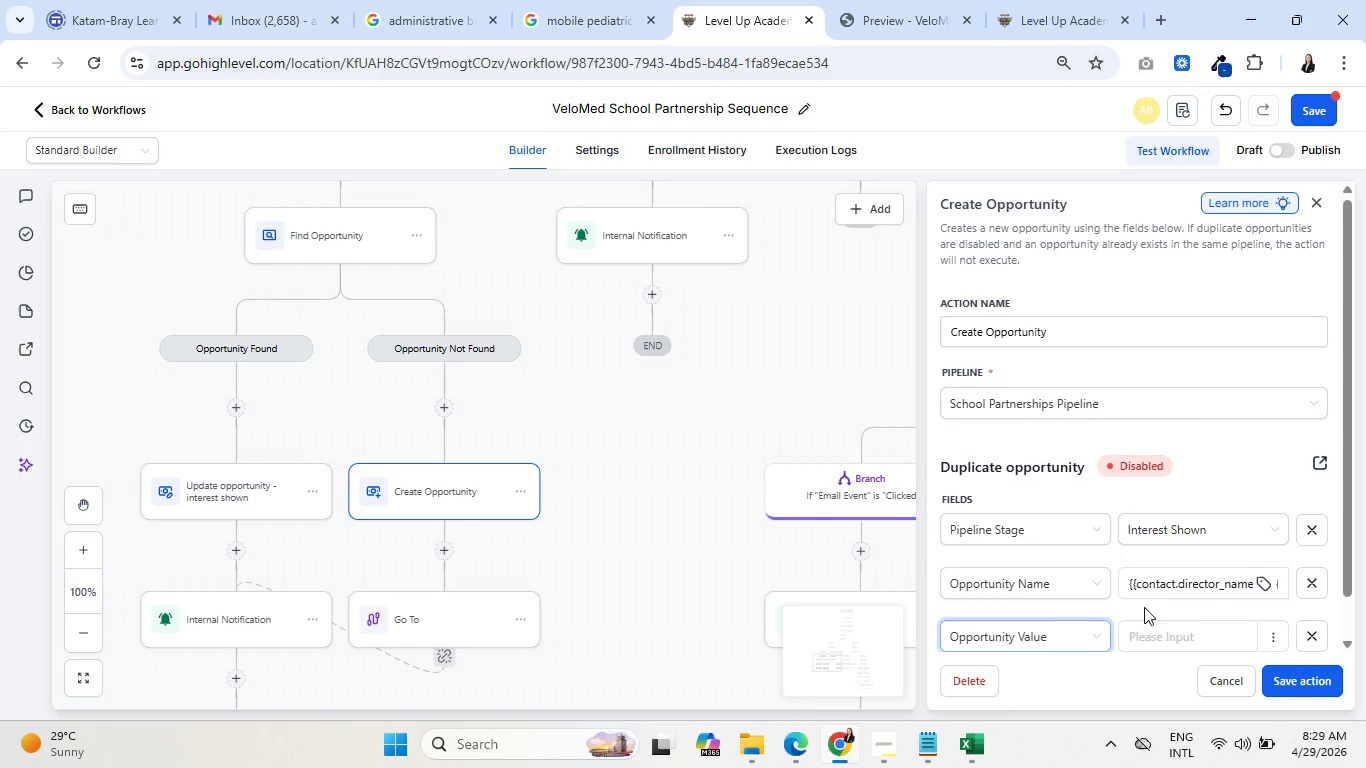 
left_click([1157, 585])
 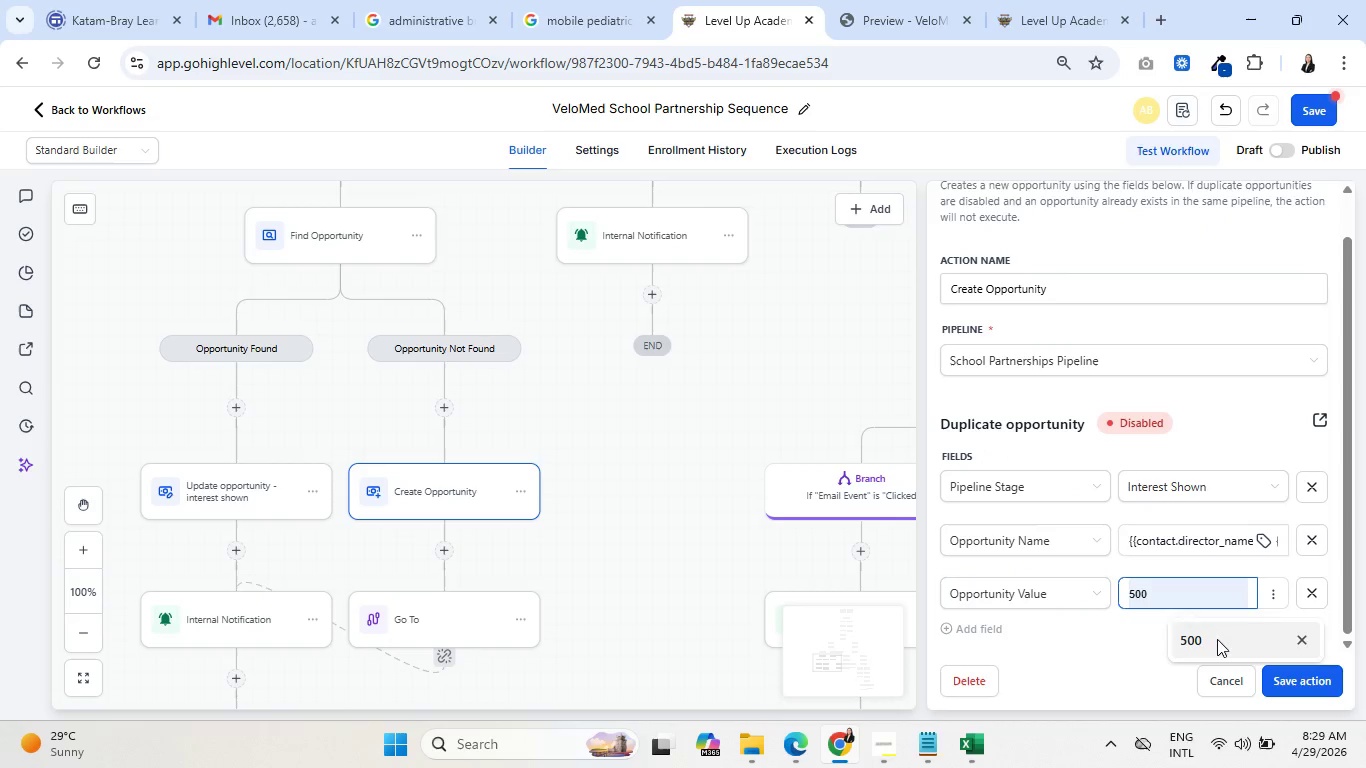 
scroll: coordinate [1157, 618], scroll_direction: down, amount: 2.0
 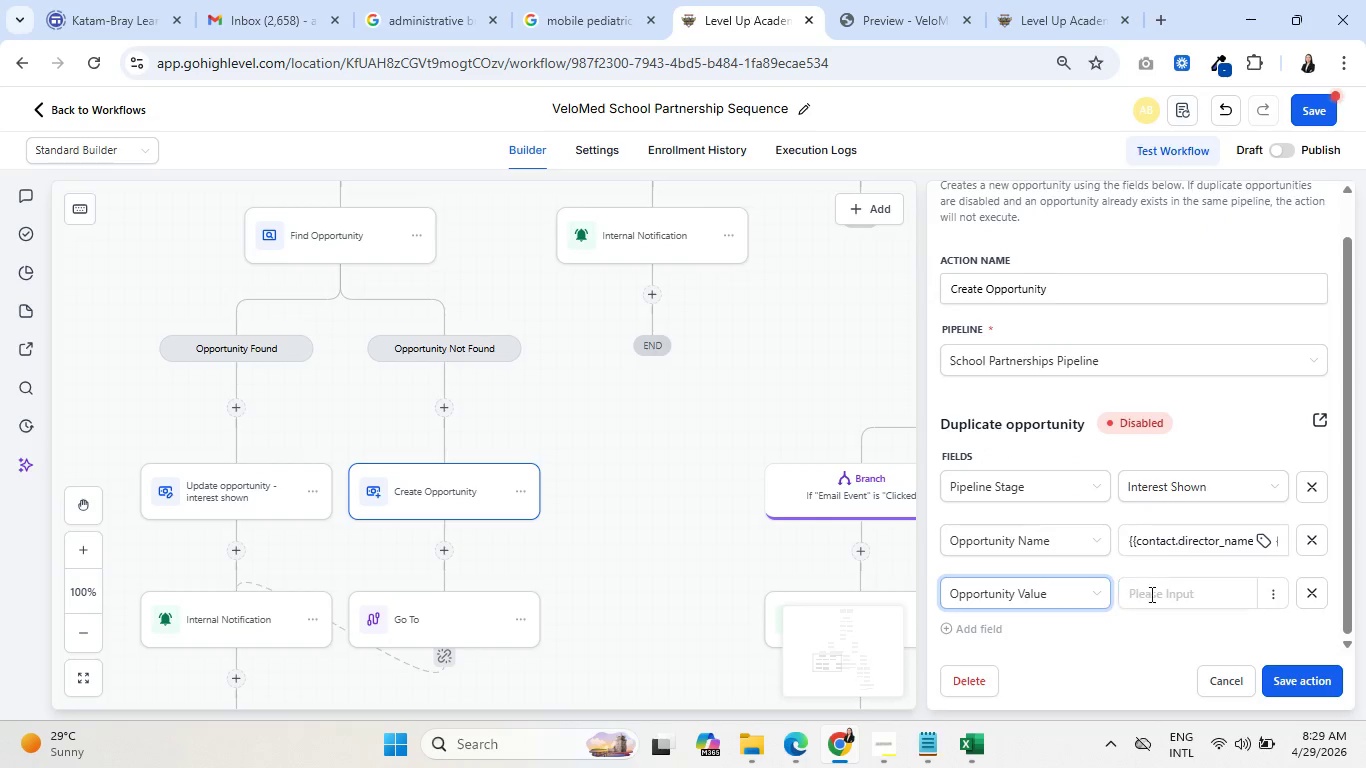 
double_click([1076, 659])
 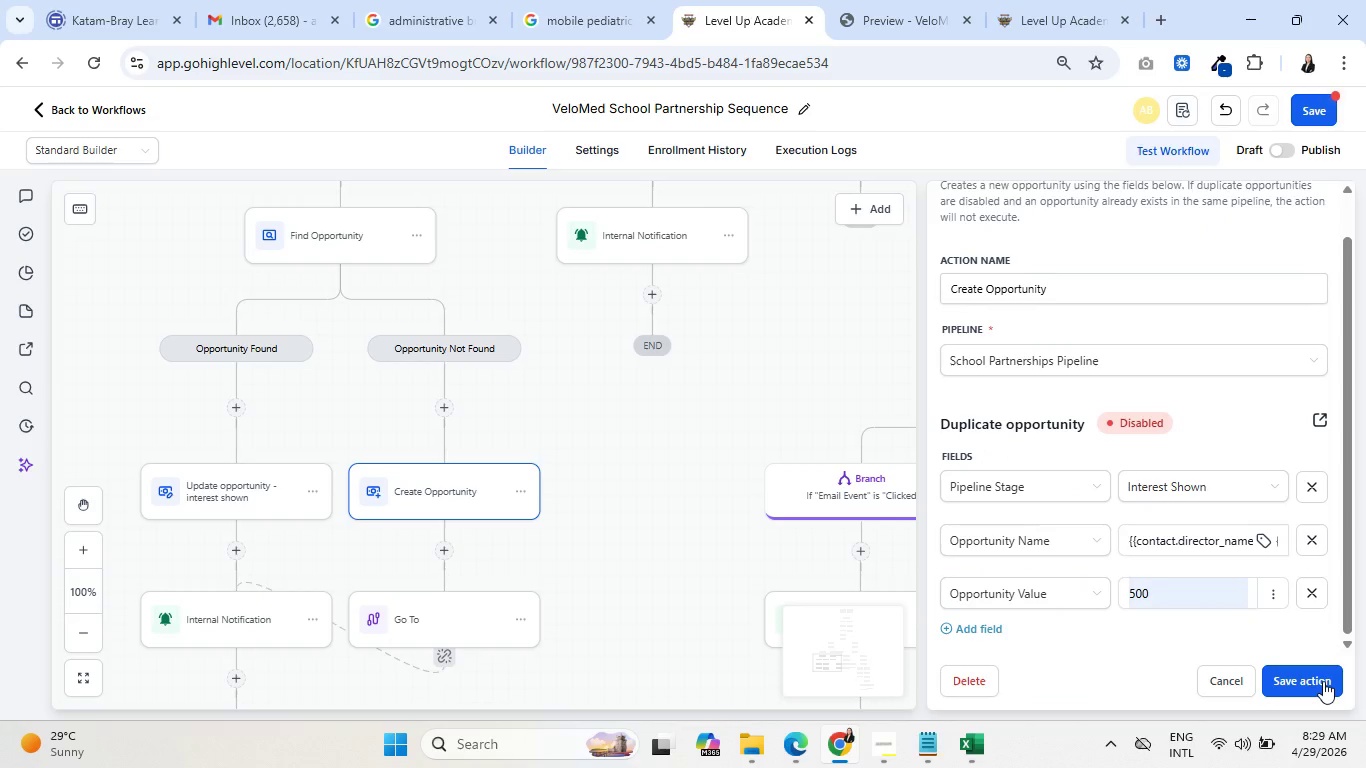 
left_click([1323, 681])
 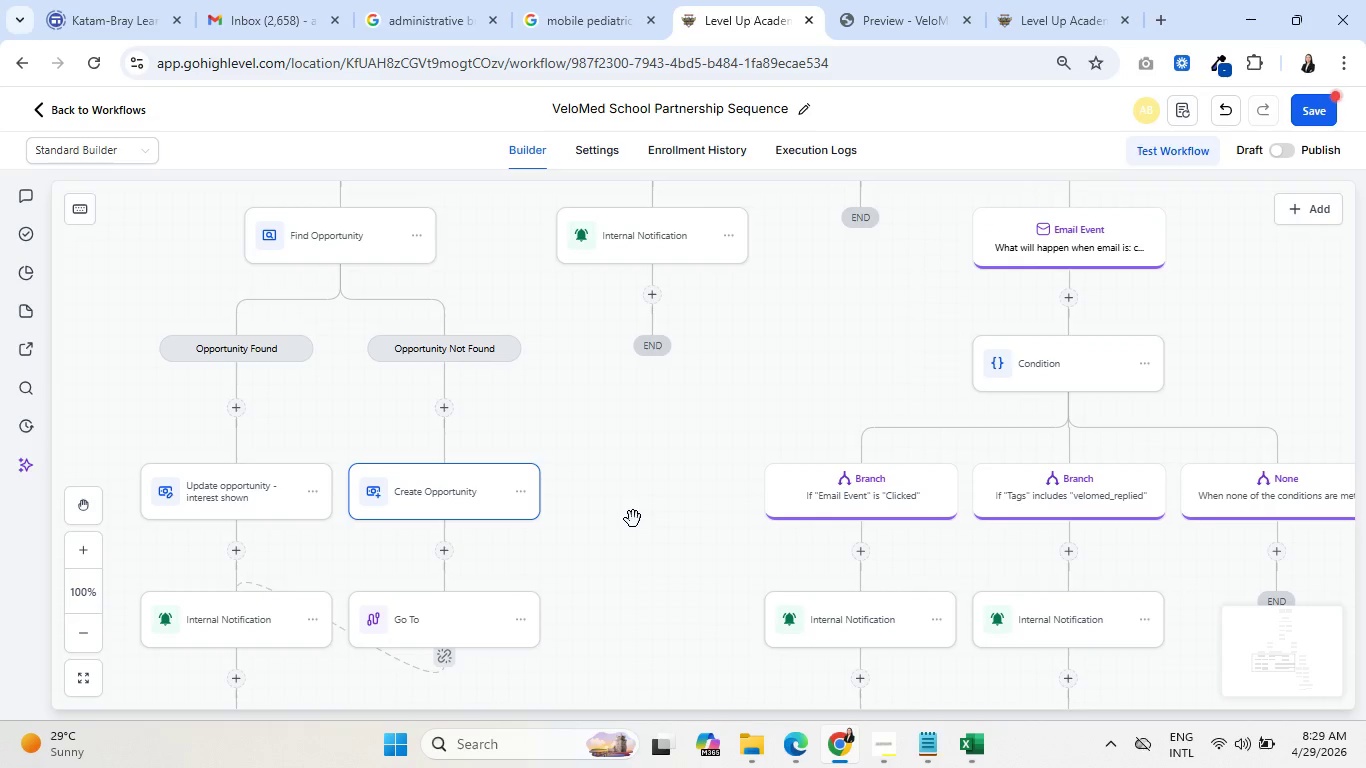 
left_click_drag(start_coordinate=[908, 317], to_coordinate=[1075, 261])
 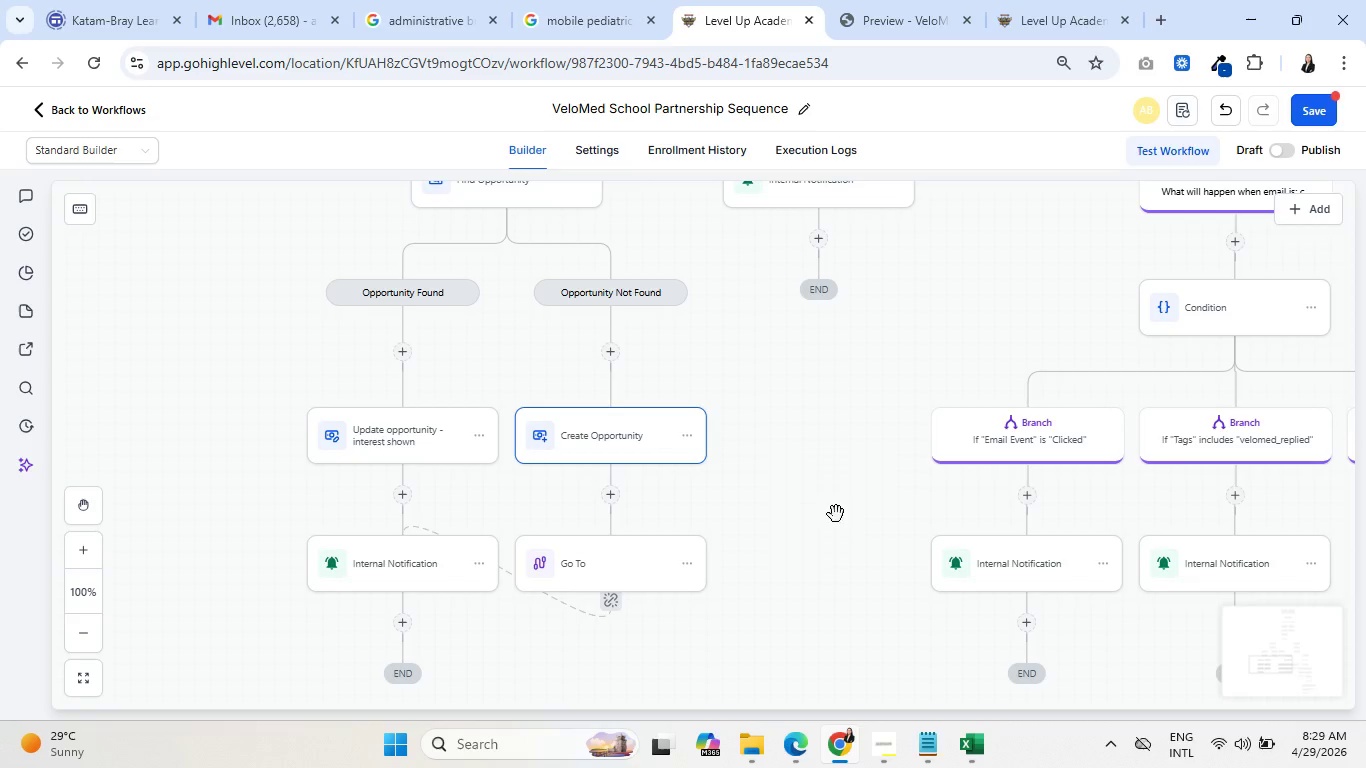 
left_click_drag(start_coordinate=[839, 547], to_coordinate=[445, 651])
 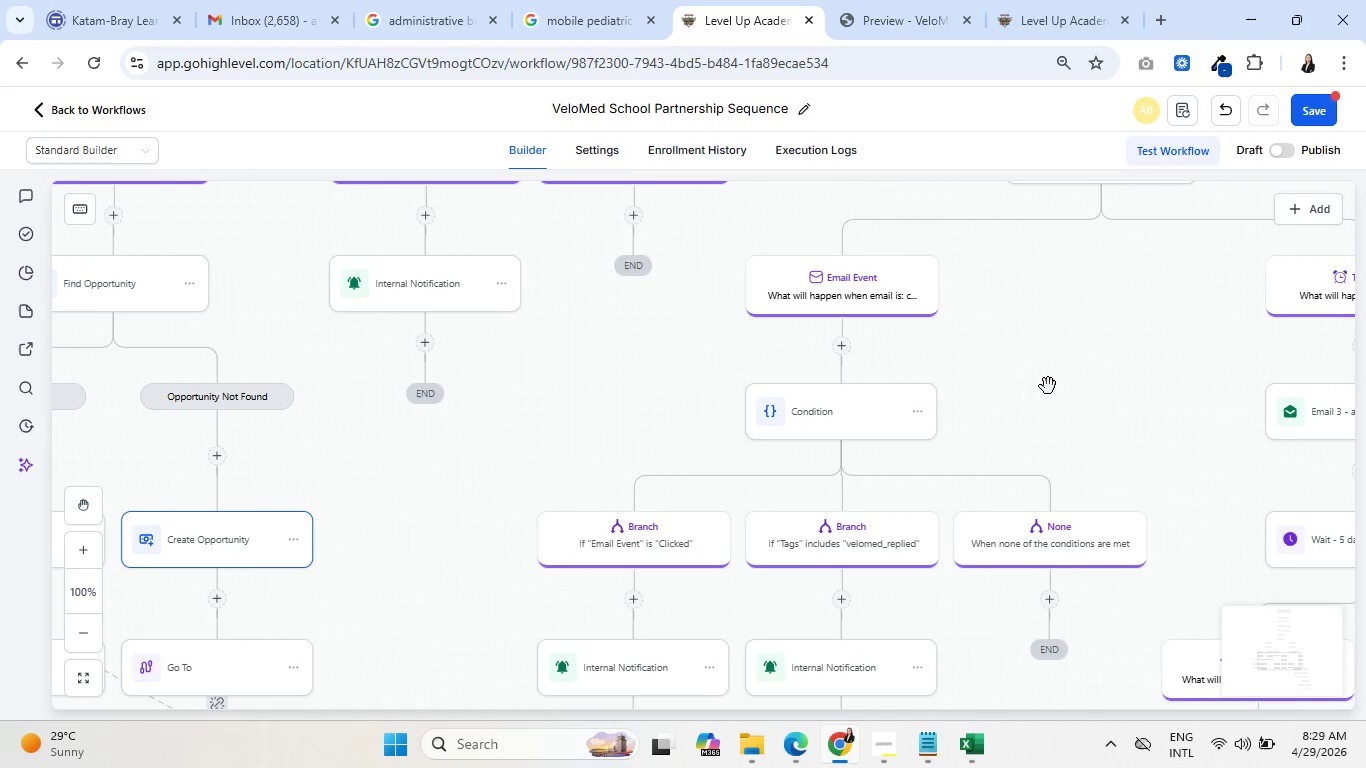 
left_click_drag(start_coordinate=[1050, 385], to_coordinate=[763, 558])
 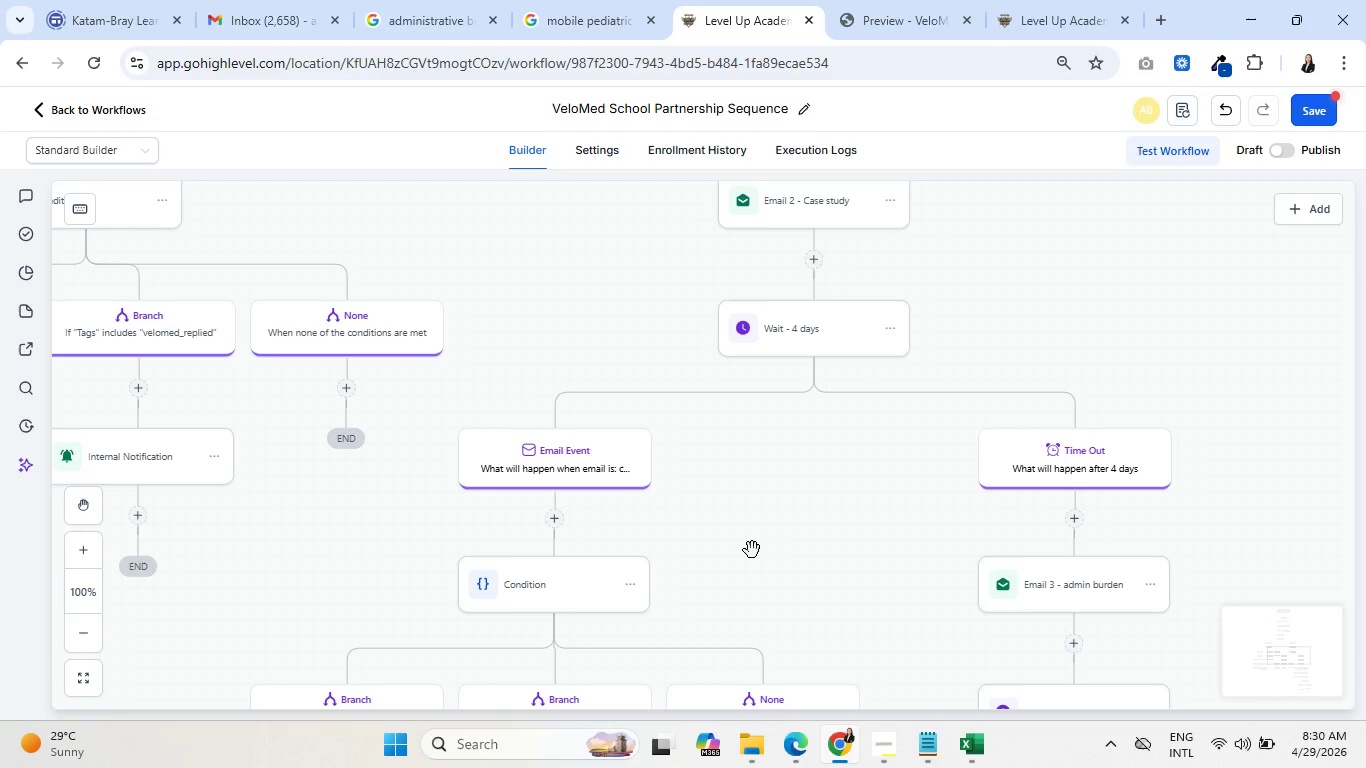 
wait(18.09)
 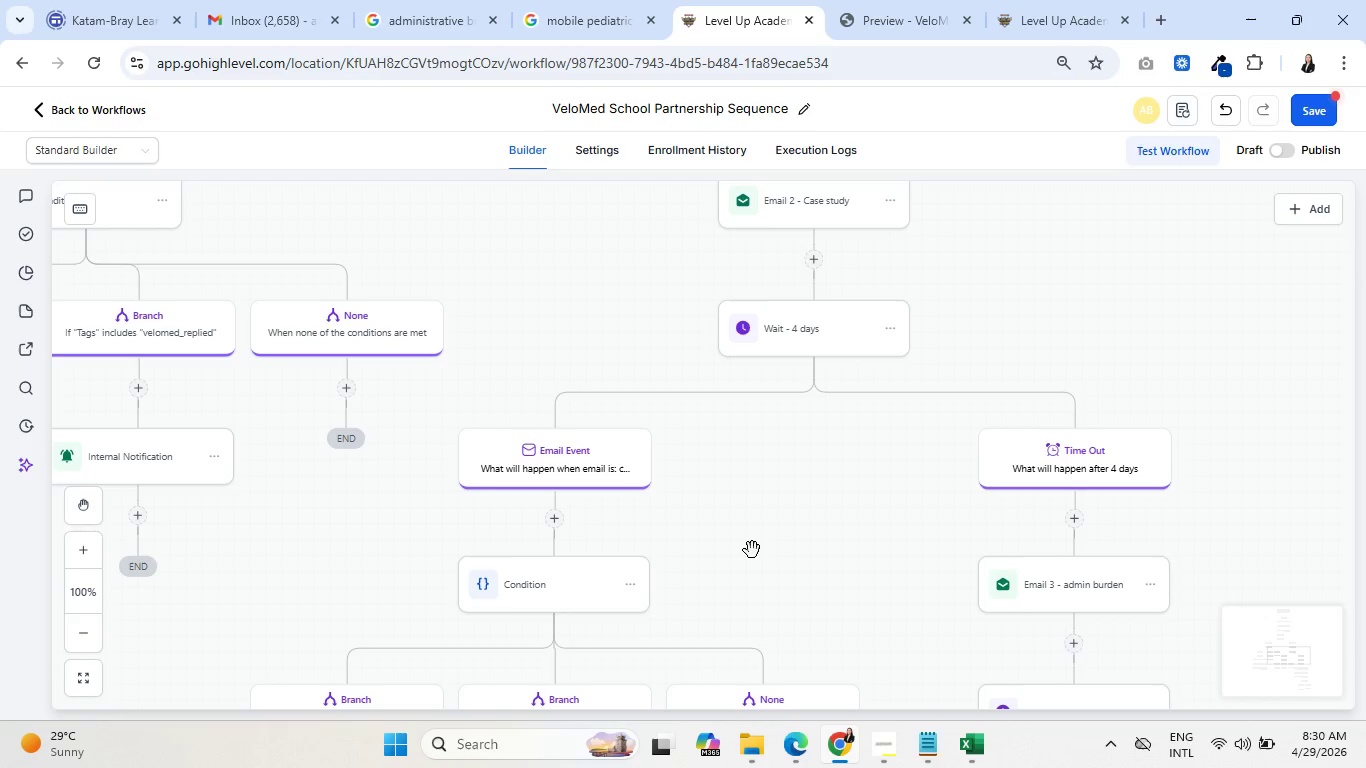 
left_click([882, 755])